 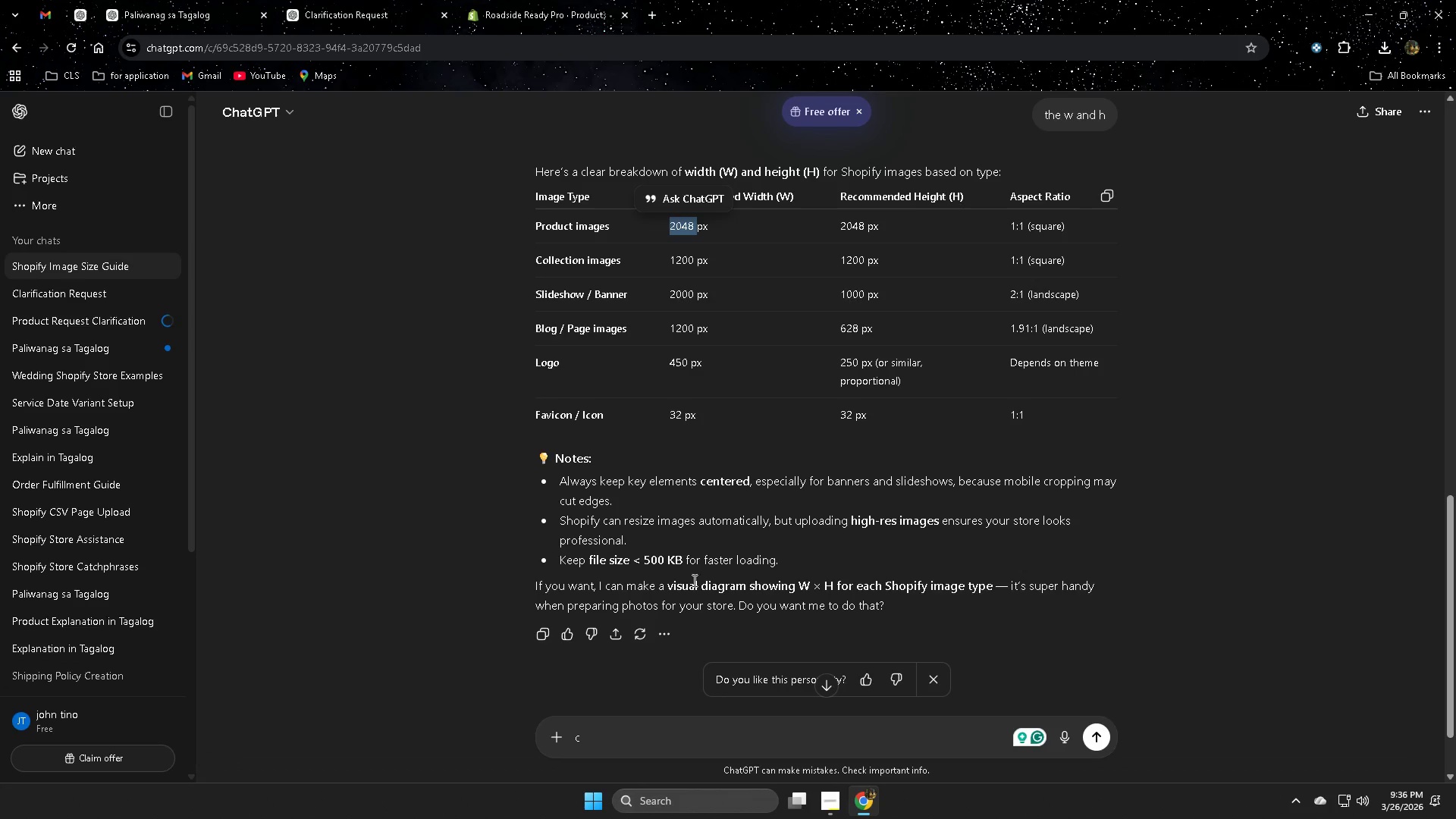 
left_click([156, 5])
 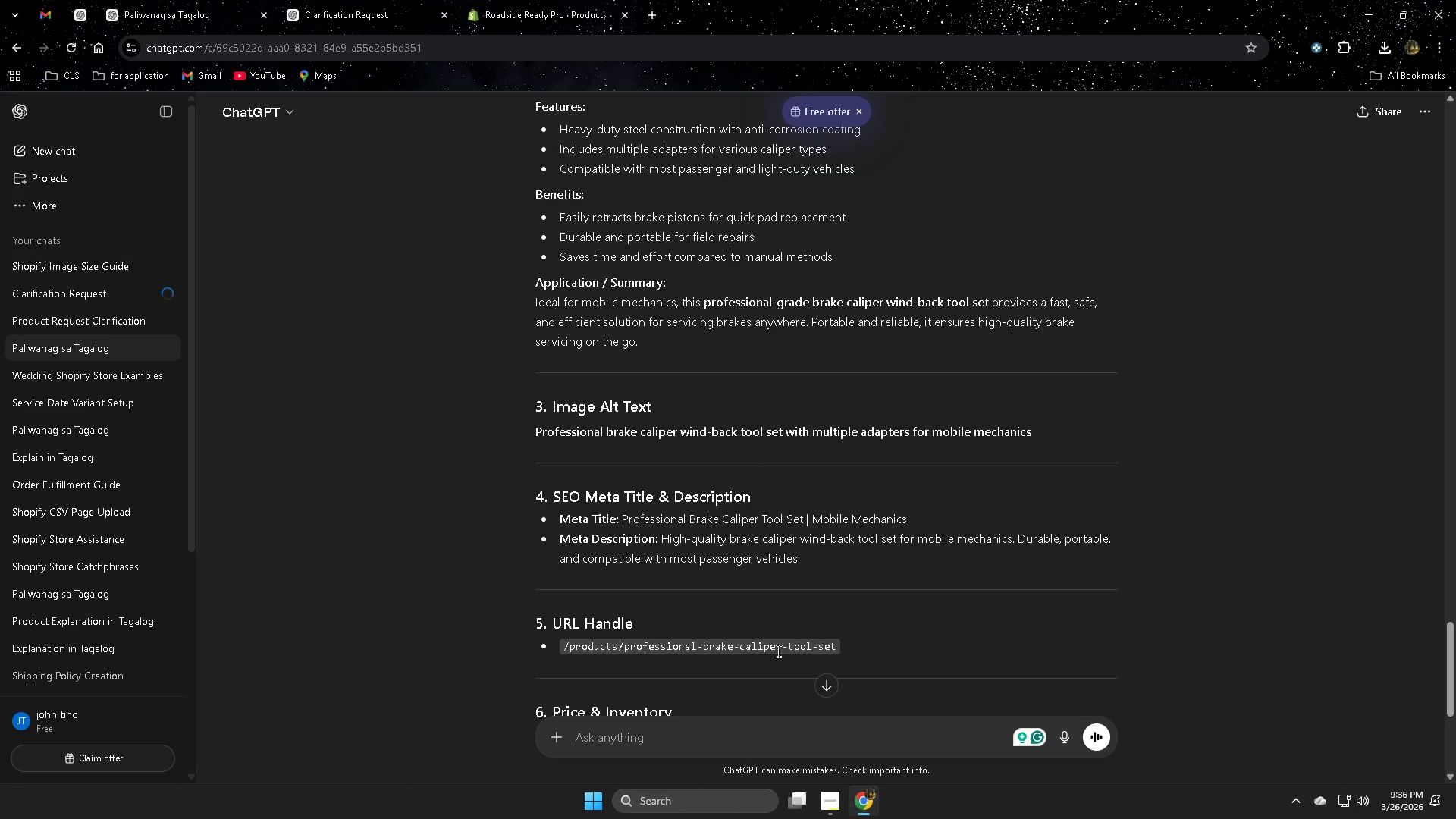 
left_click_drag(start_coordinate=[837, 646], to_coordinate=[624, 650])
 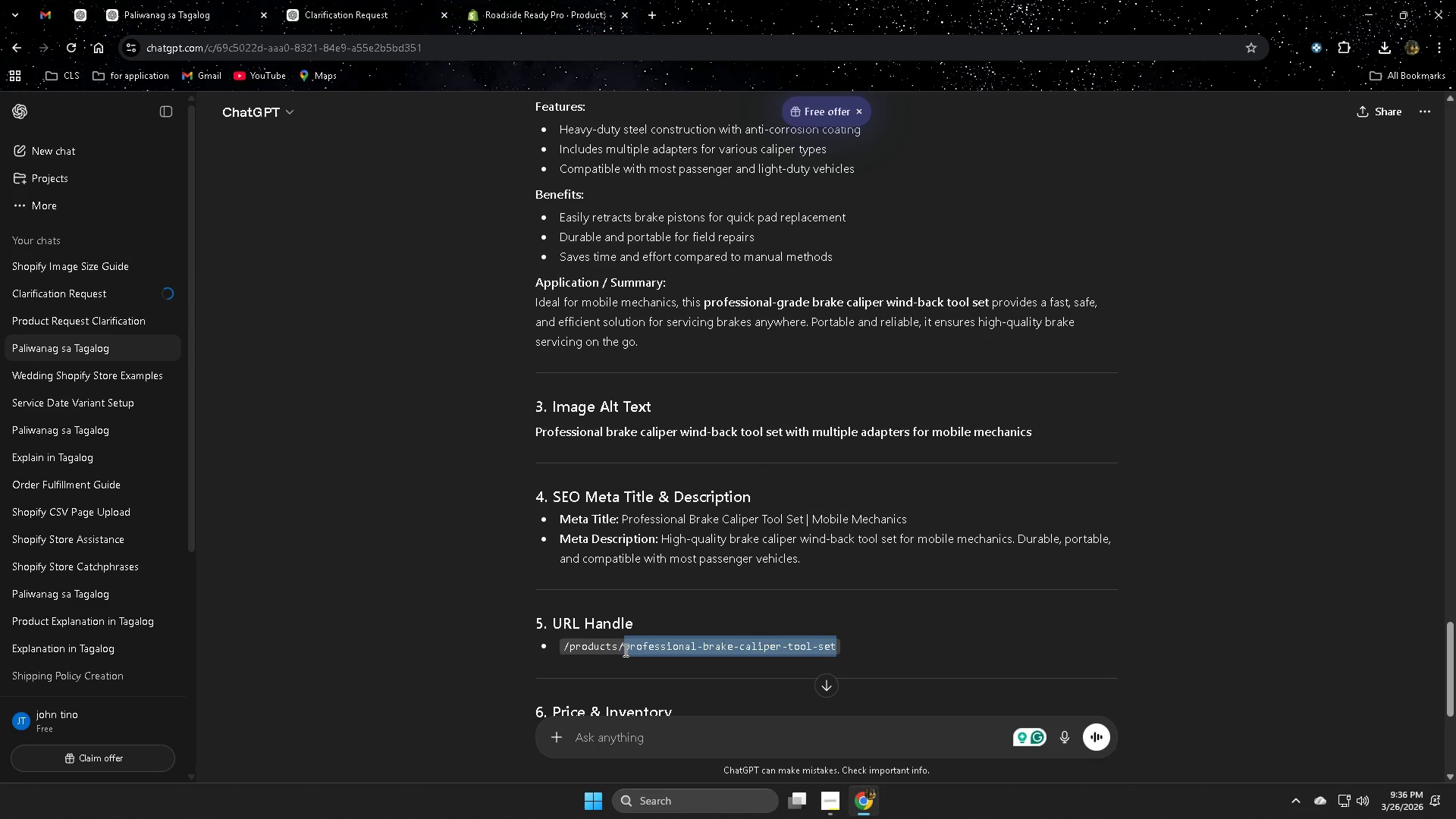 
key(Control+C)
 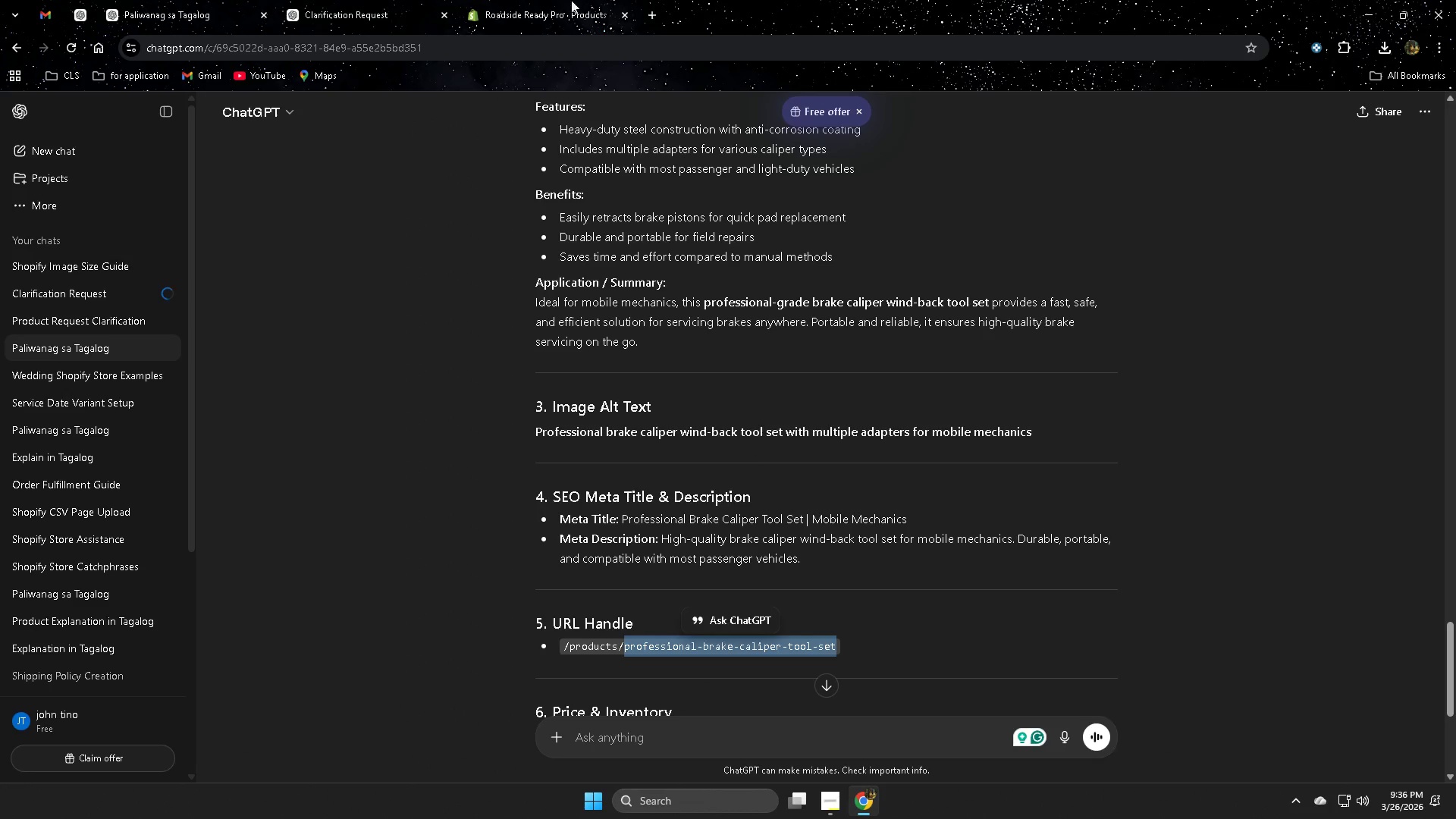 
left_click([603, 1])
 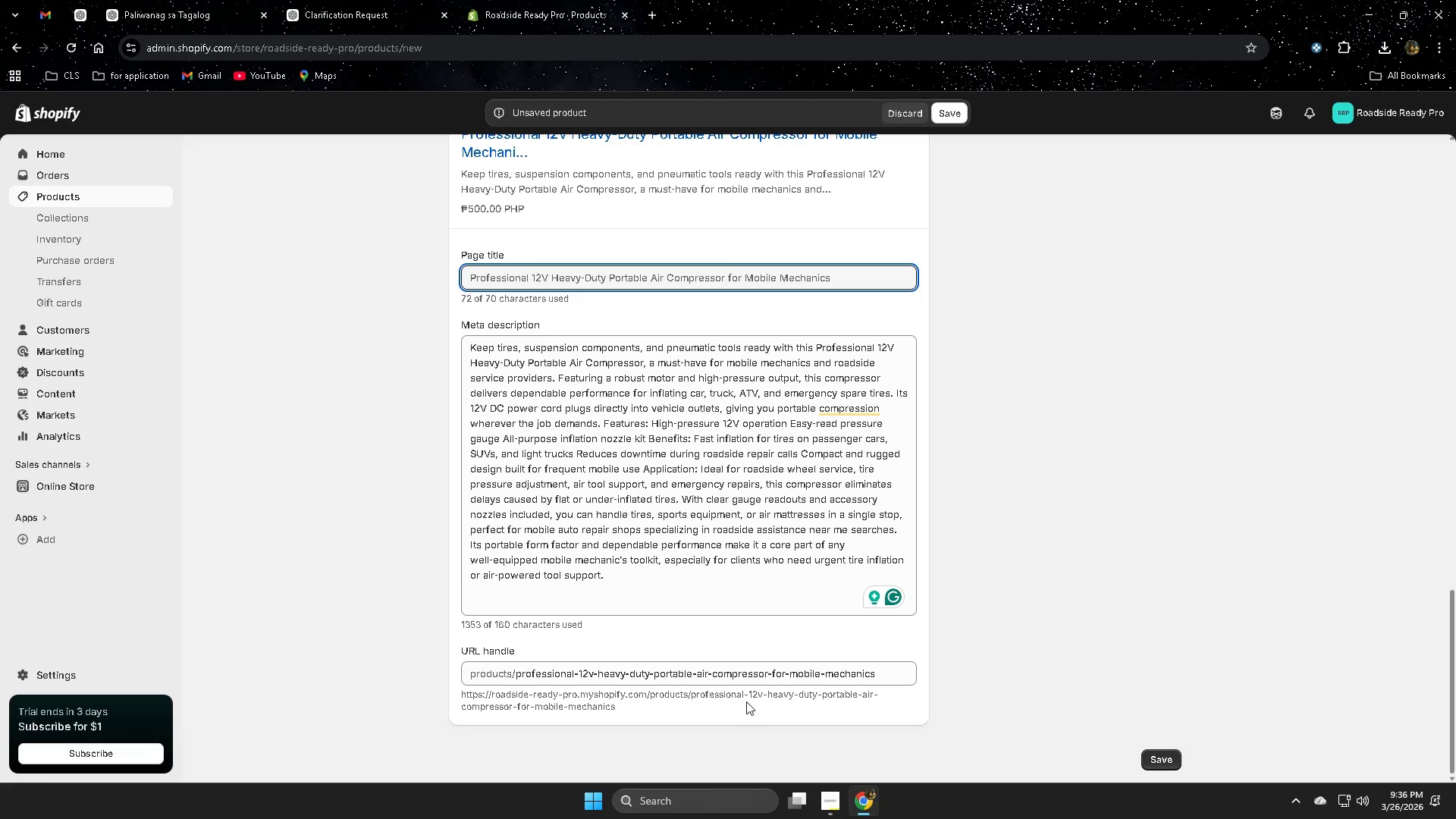 
scroll: coordinate [768, 557], scroll_direction: down, amount: 2.0
 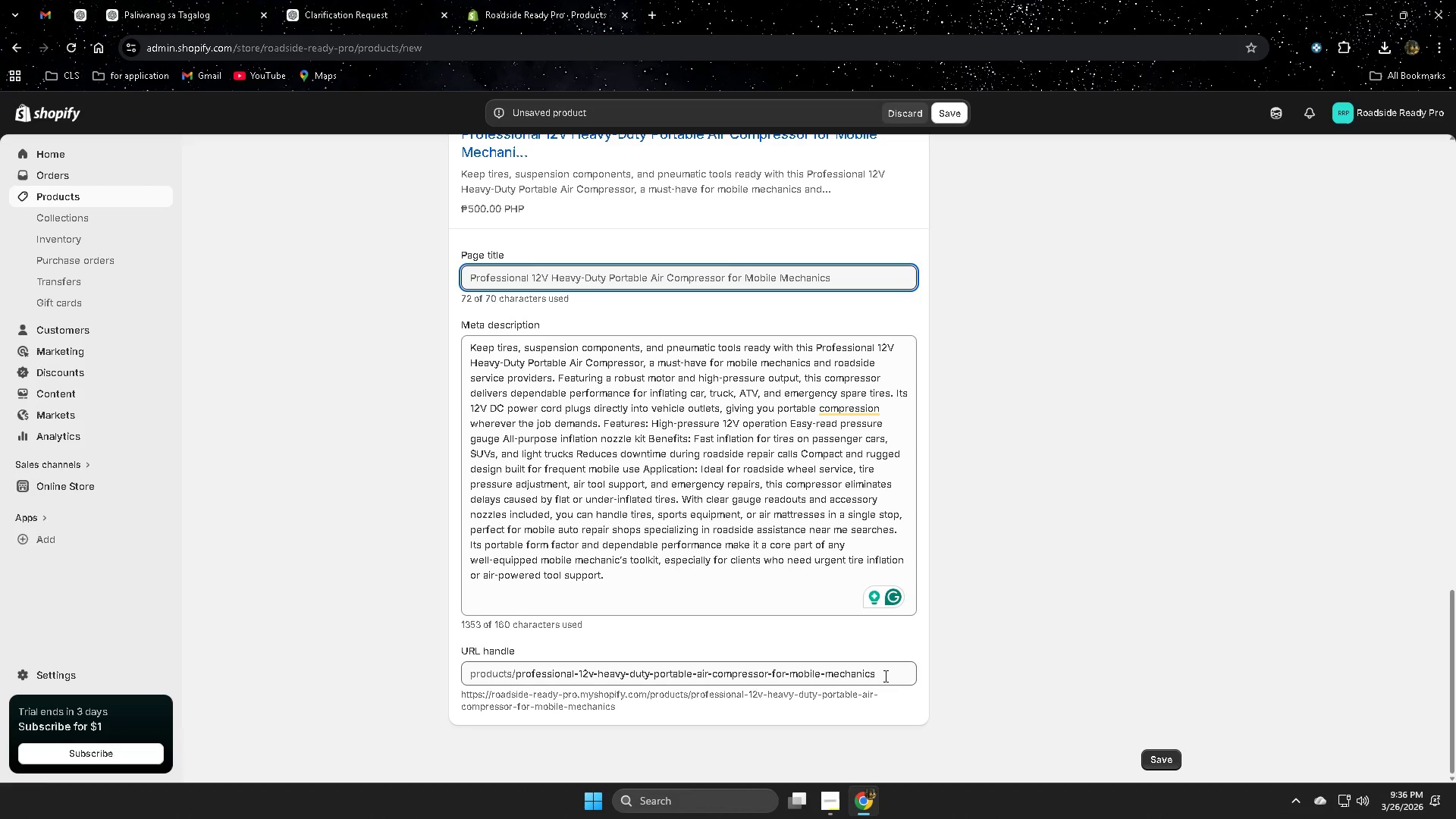 
double_click([884, 676])
 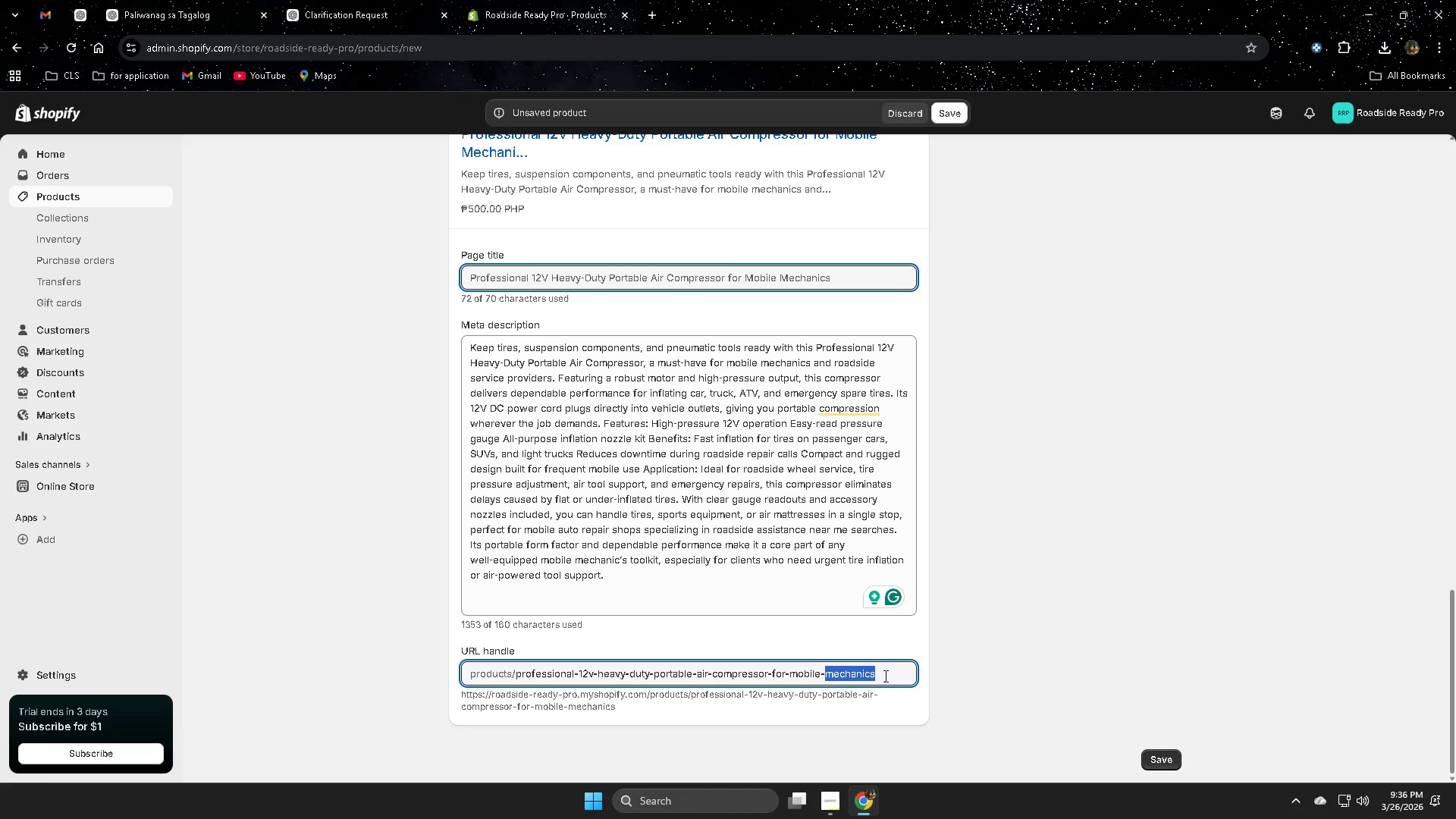 
triple_click([884, 676])
 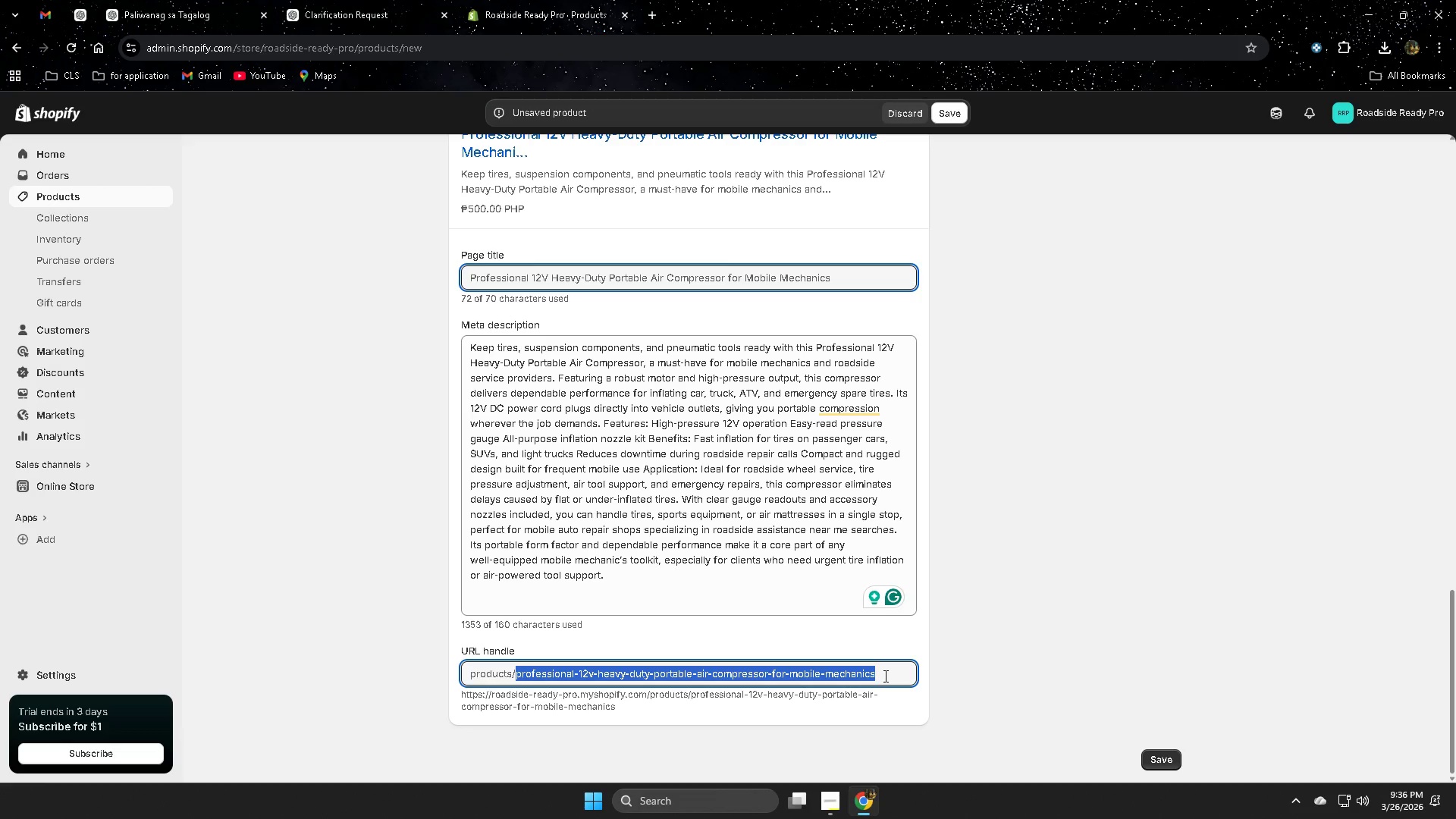 
key(Control+V)
 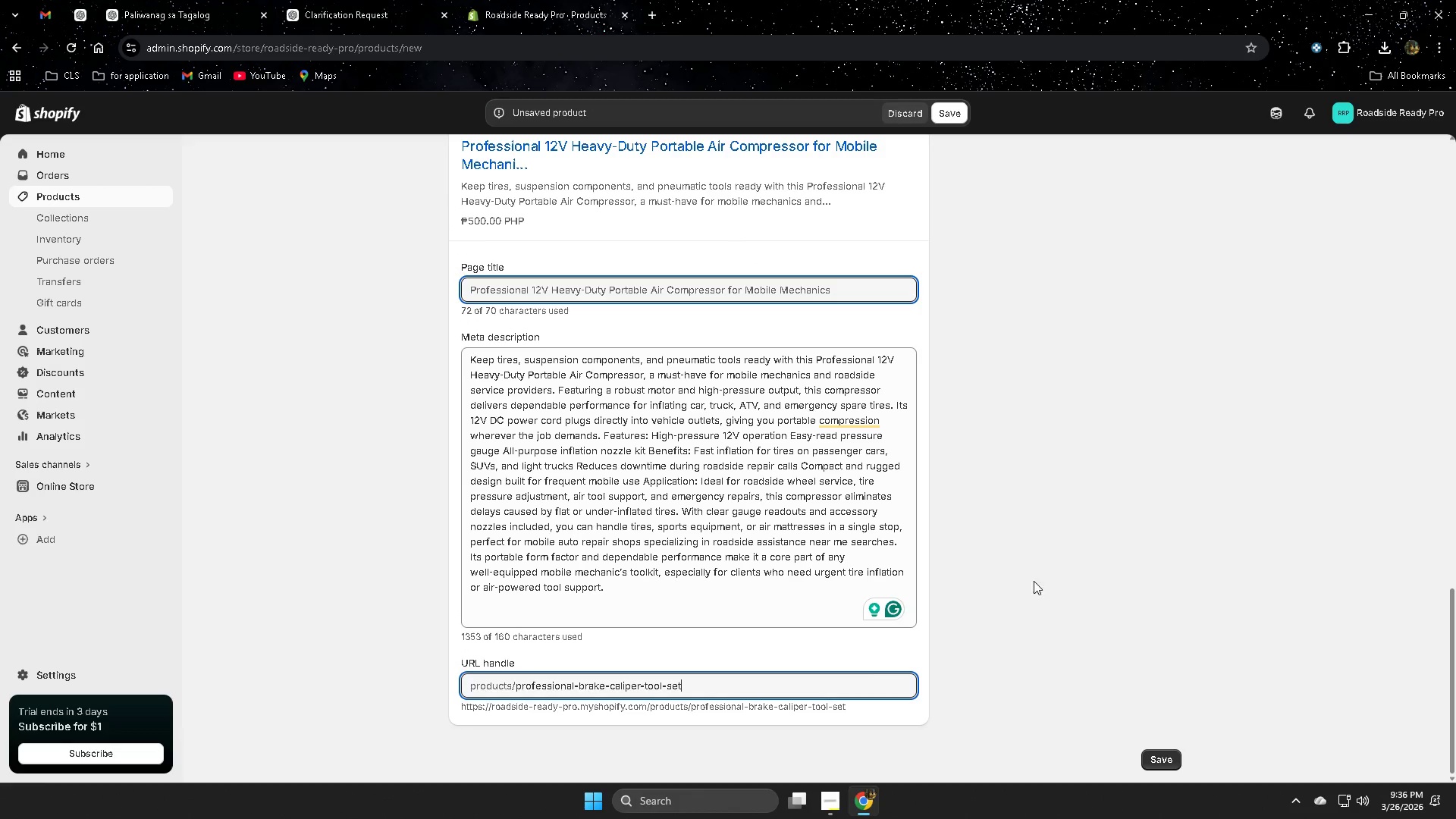 
left_click([1040, 578])
 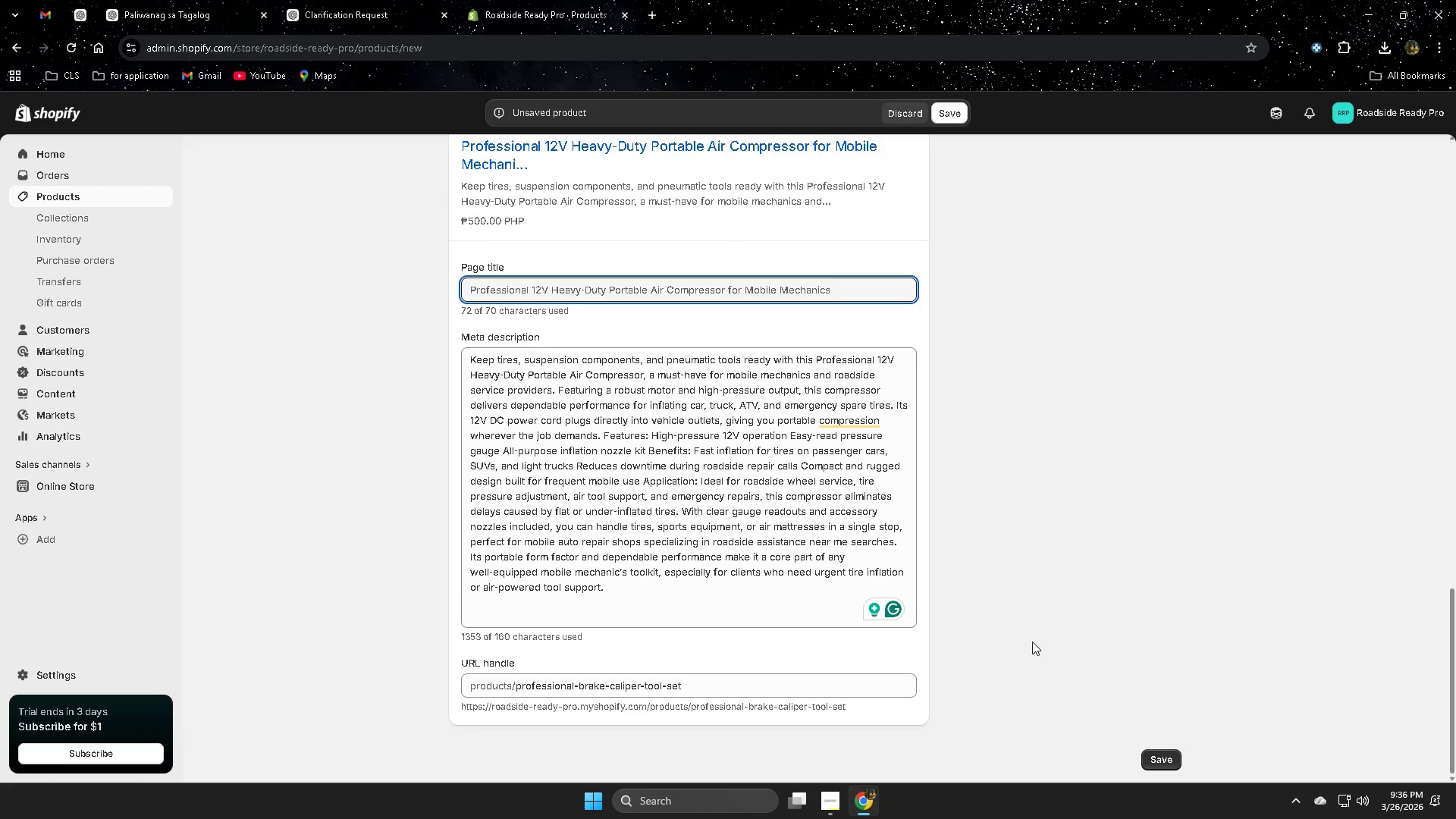 
scroll: coordinate [1032, 638], scroll_direction: down, amount: 3.0
 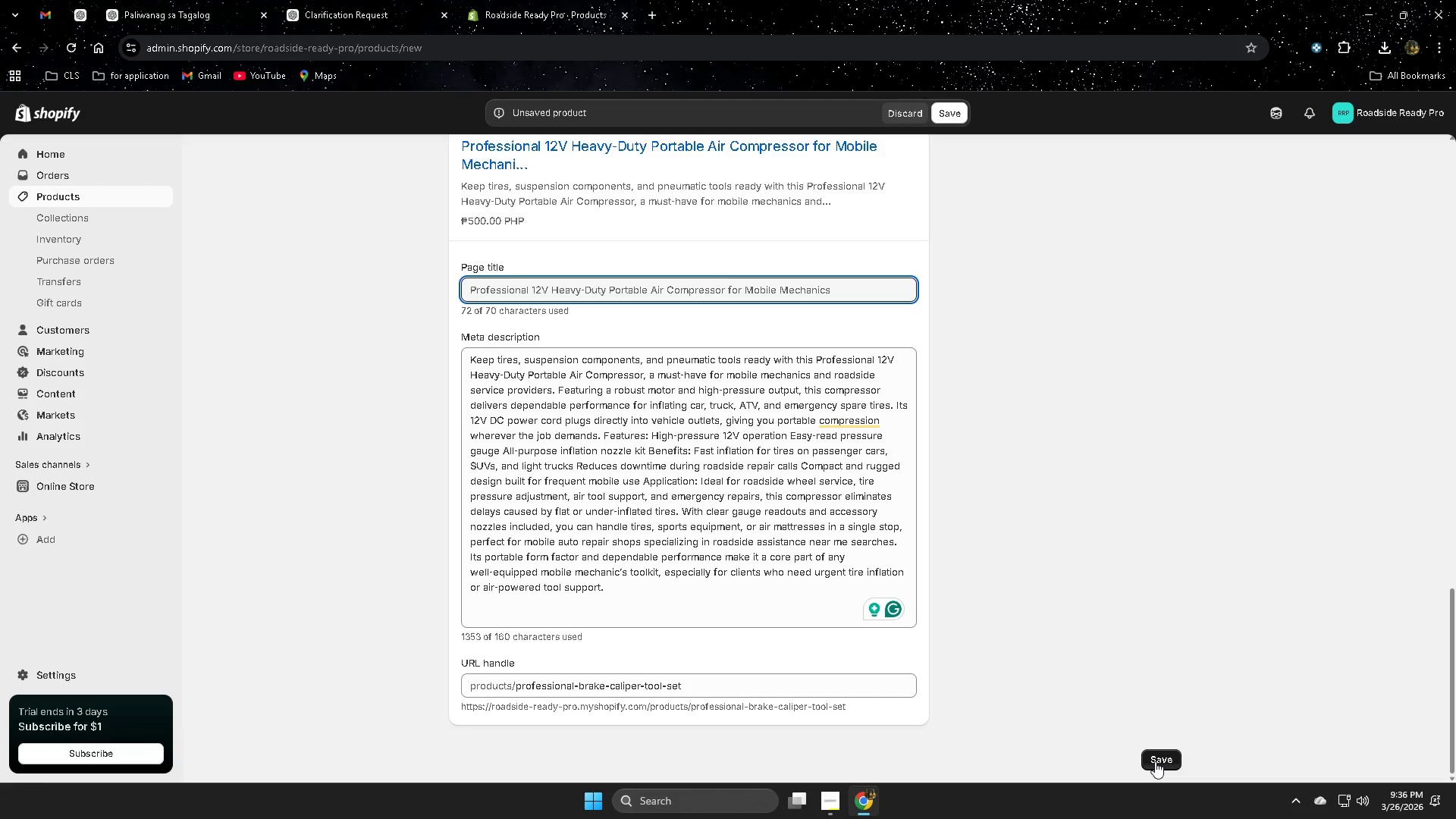 
left_click([1155, 761])
 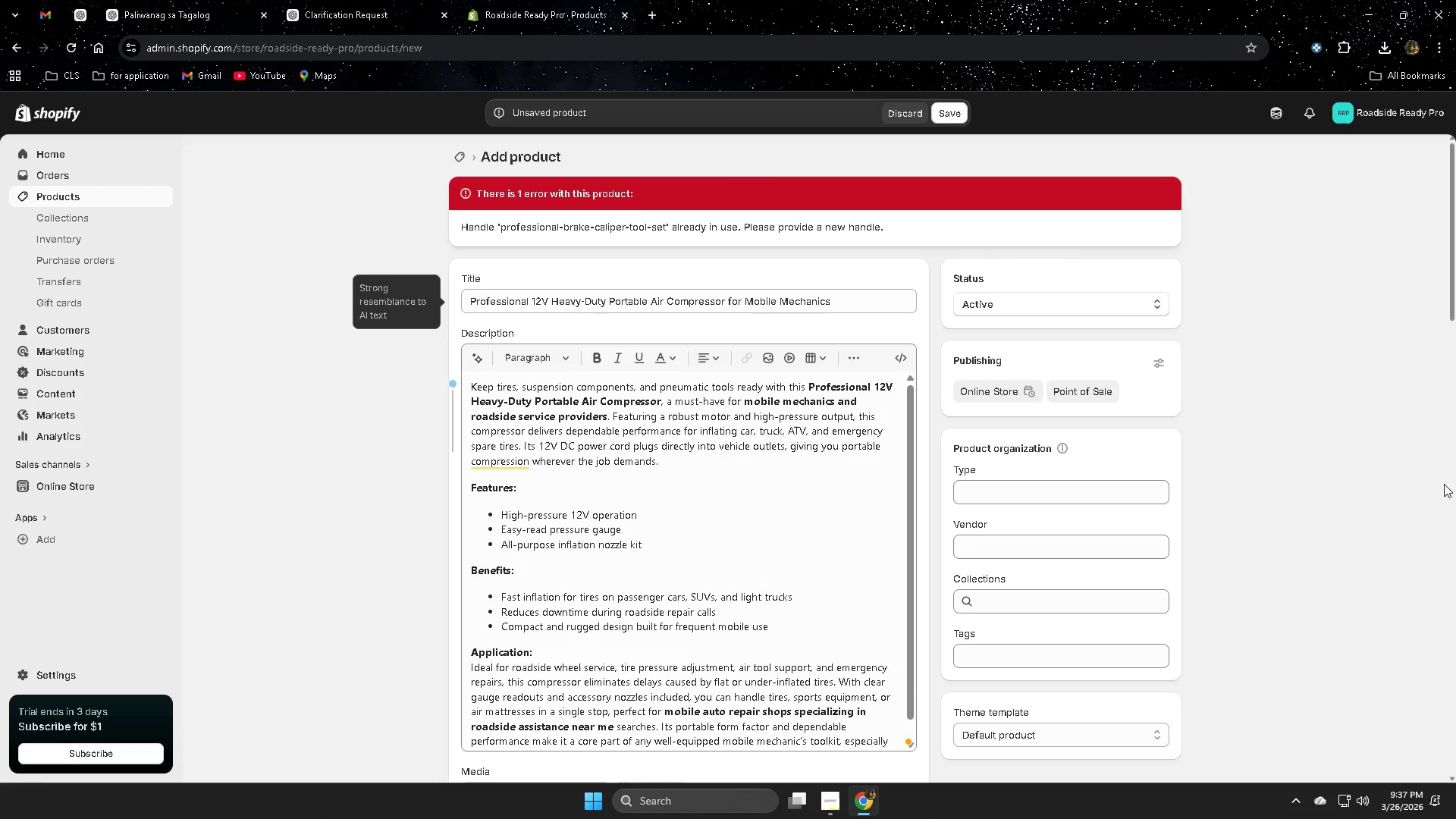 
wait(19.88)
 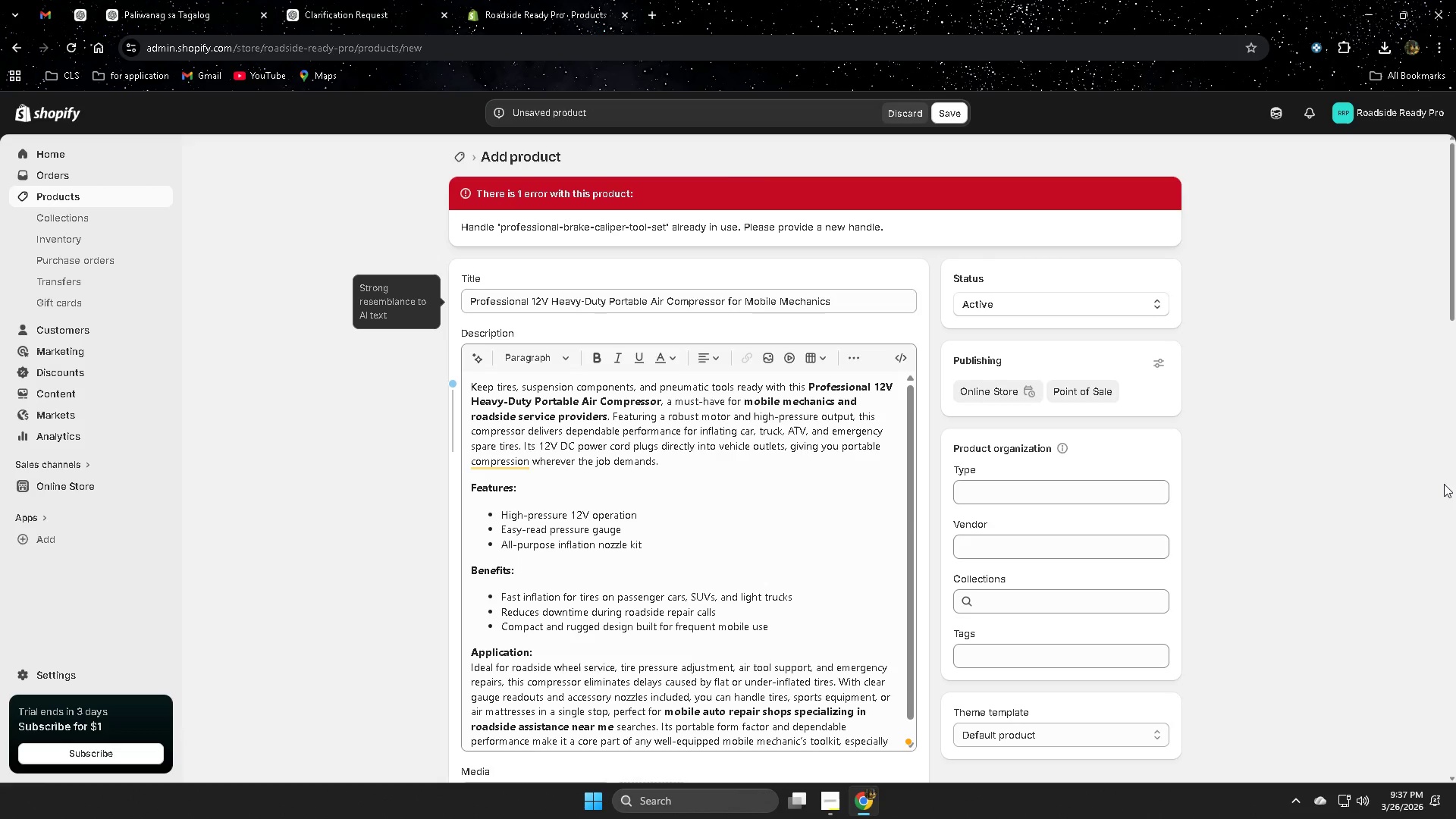 
scroll: coordinate [1149, 613], scroll_direction: down, amount: 11.0
 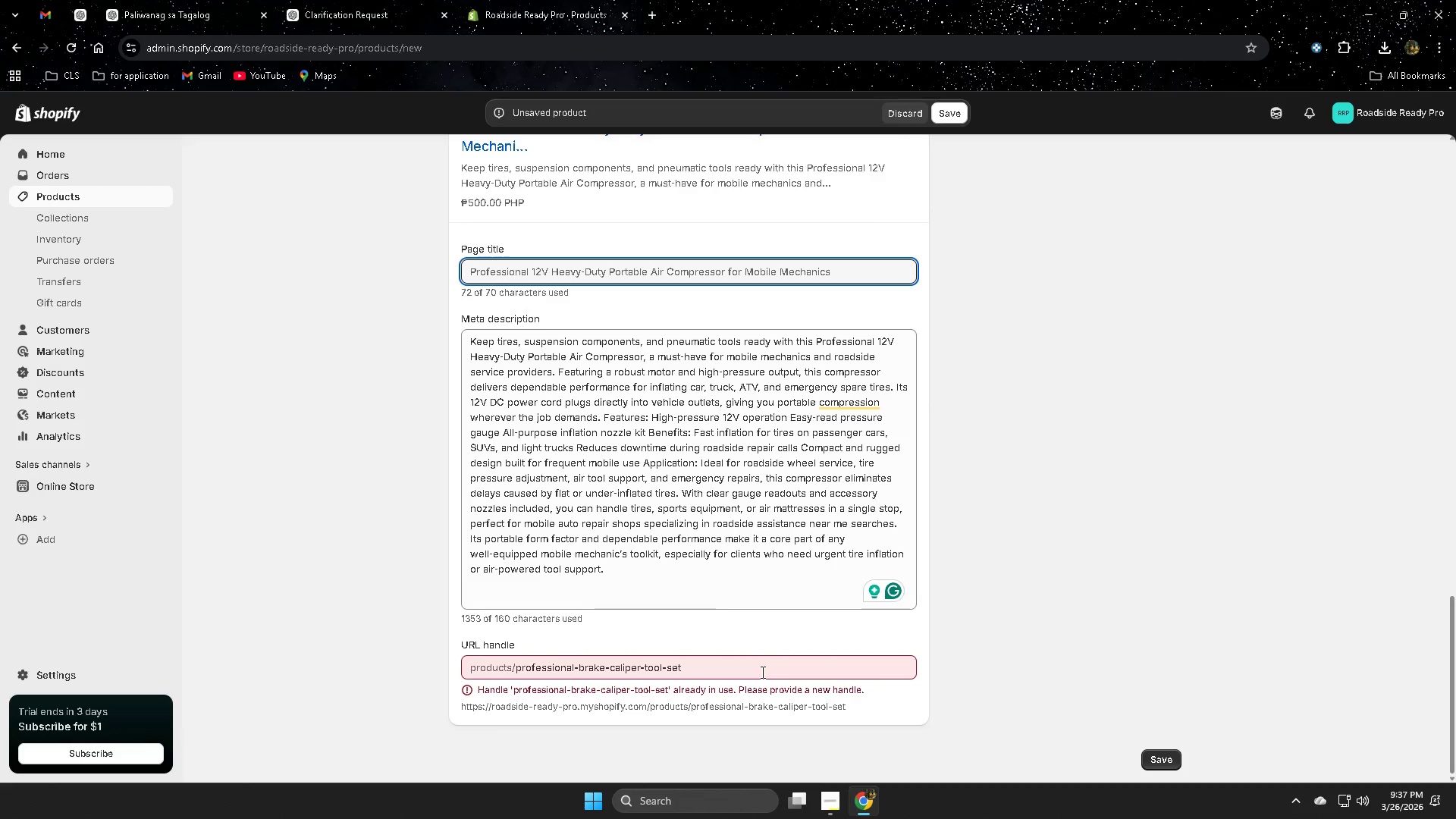 
left_click([761, 672])
 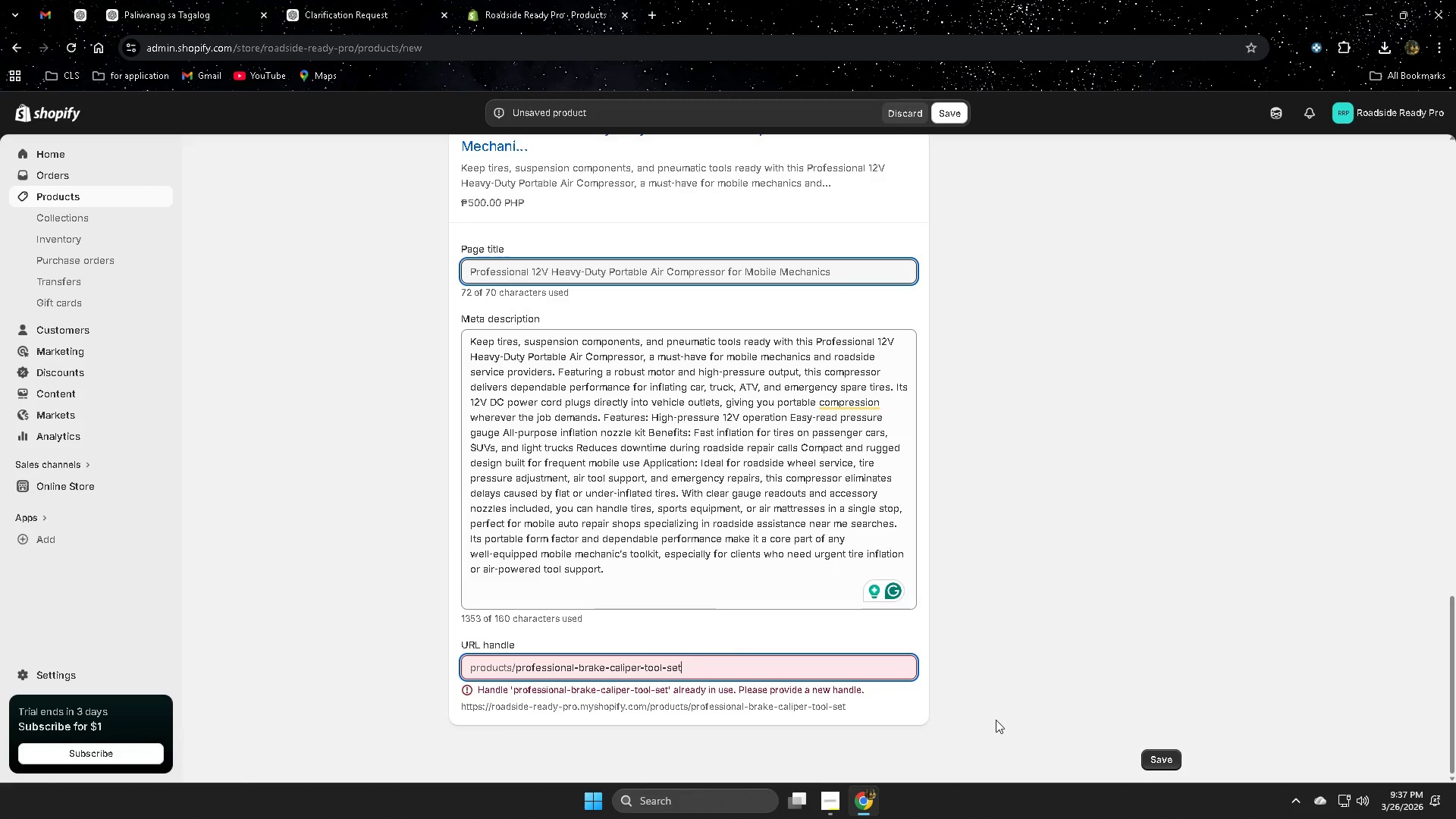 
scroll: coordinate [996, 720], scroll_direction: down, amount: 1.0
 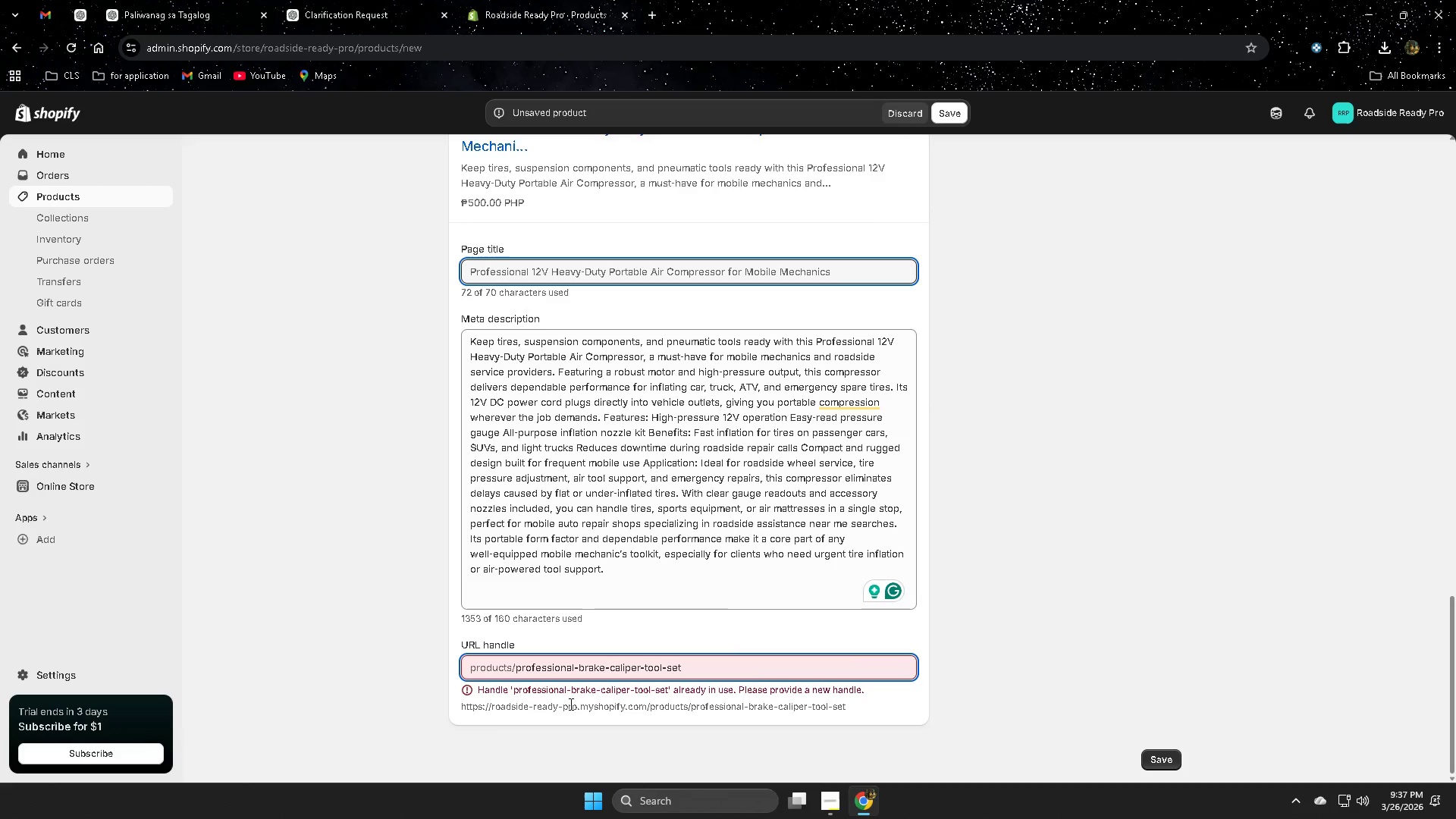 
left_click([353, 635])
 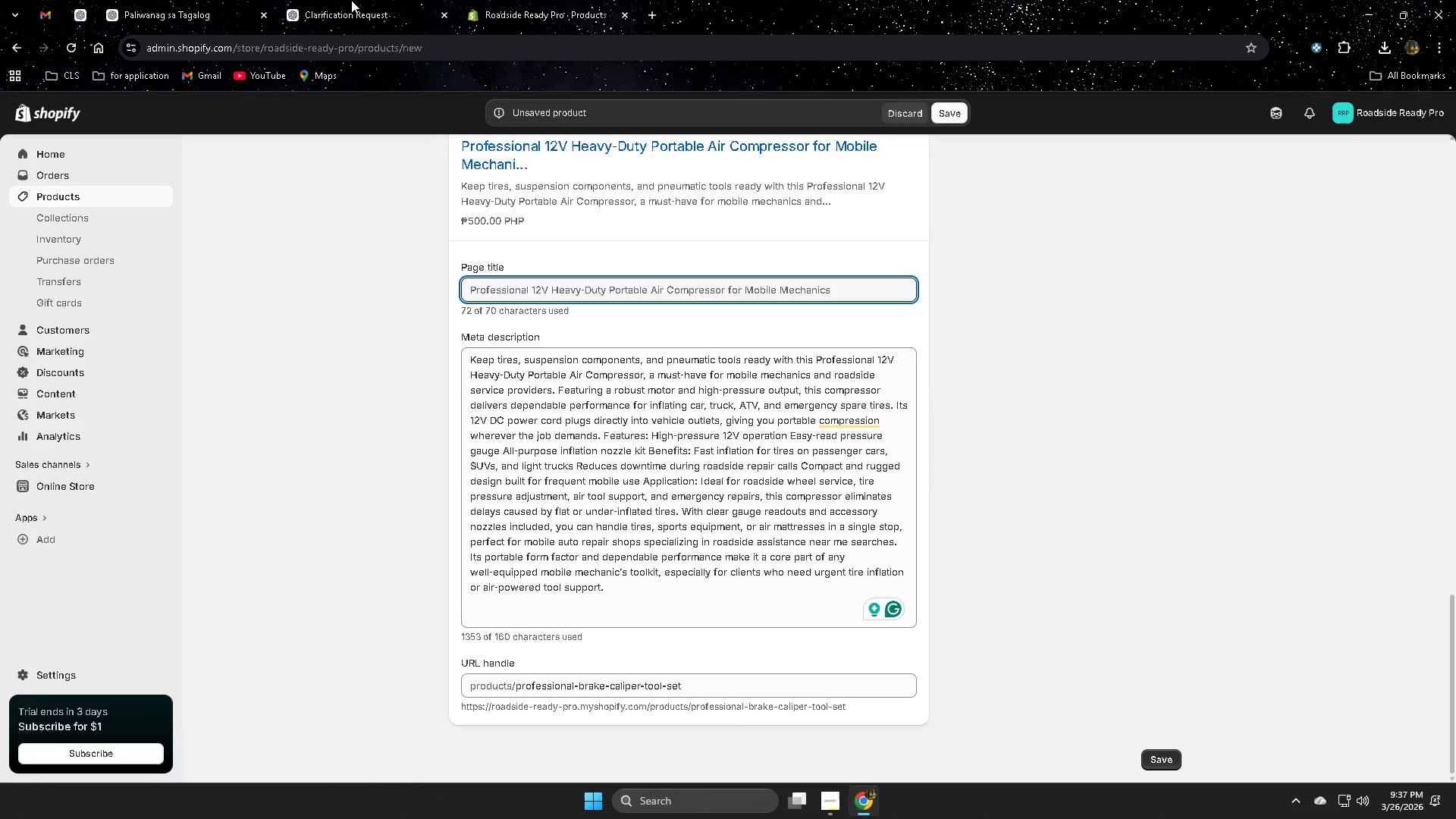 
left_click([351, 0])
 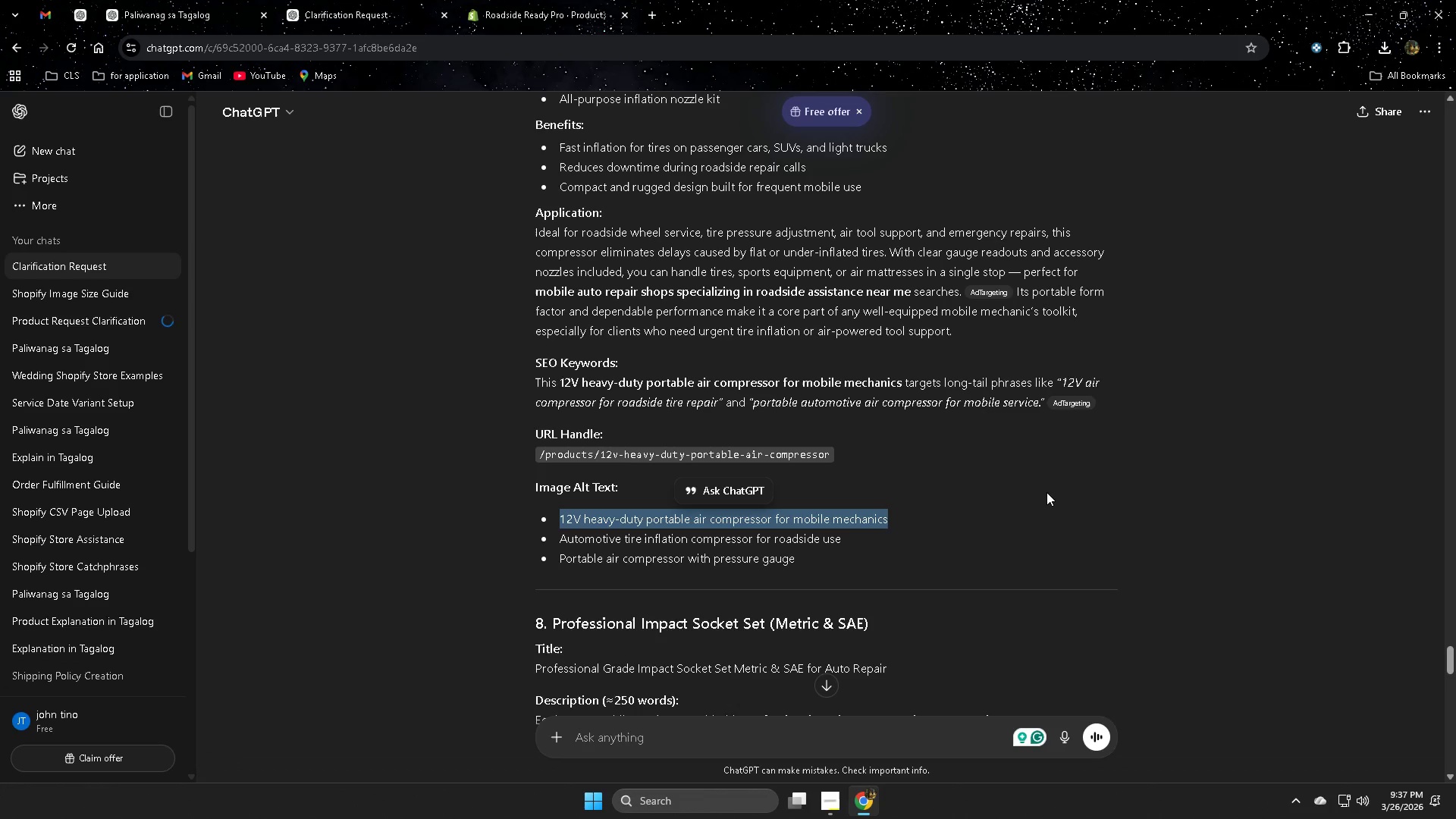 
left_click([1046, 492])
 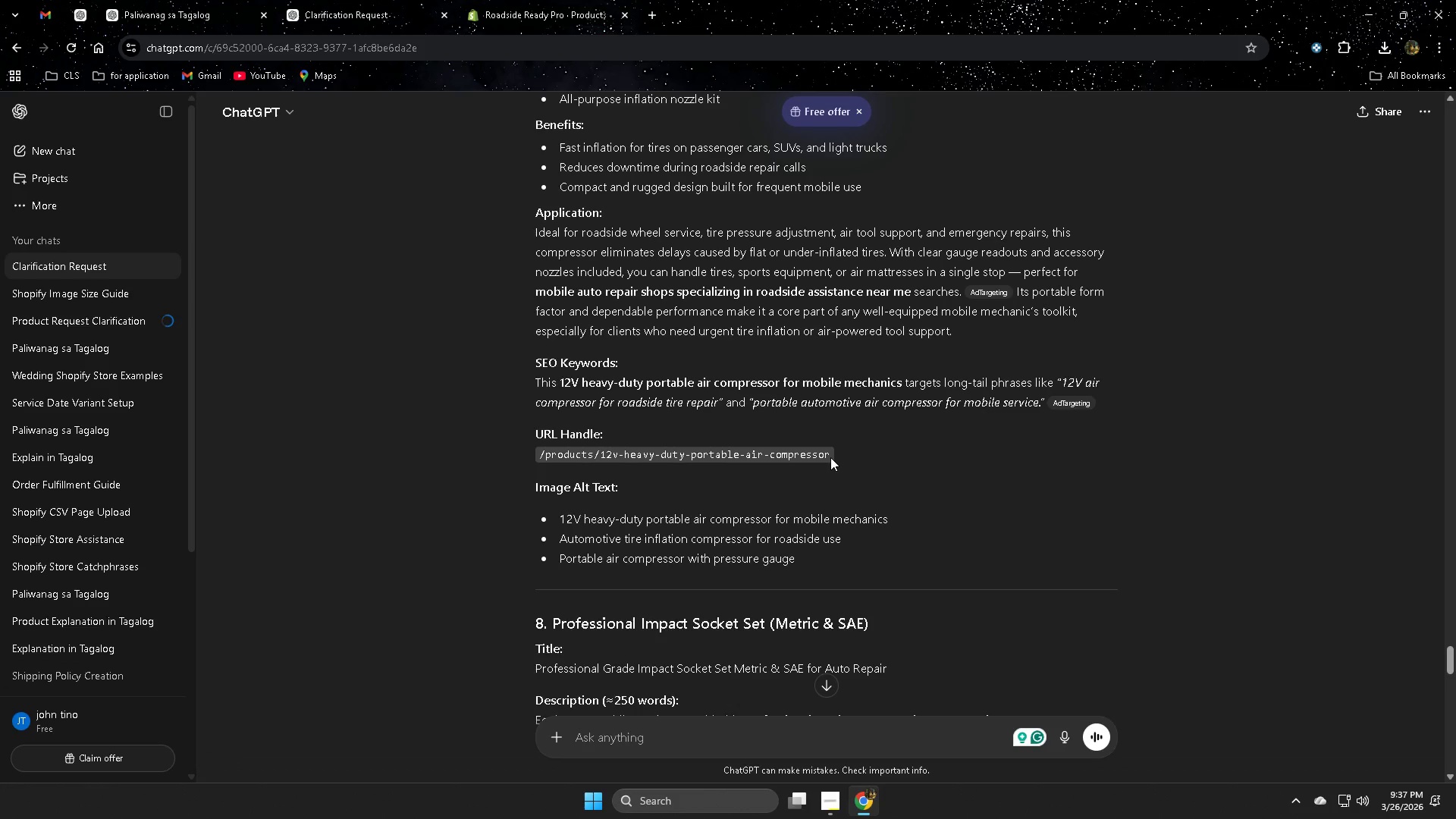 
left_click([824, 460])
 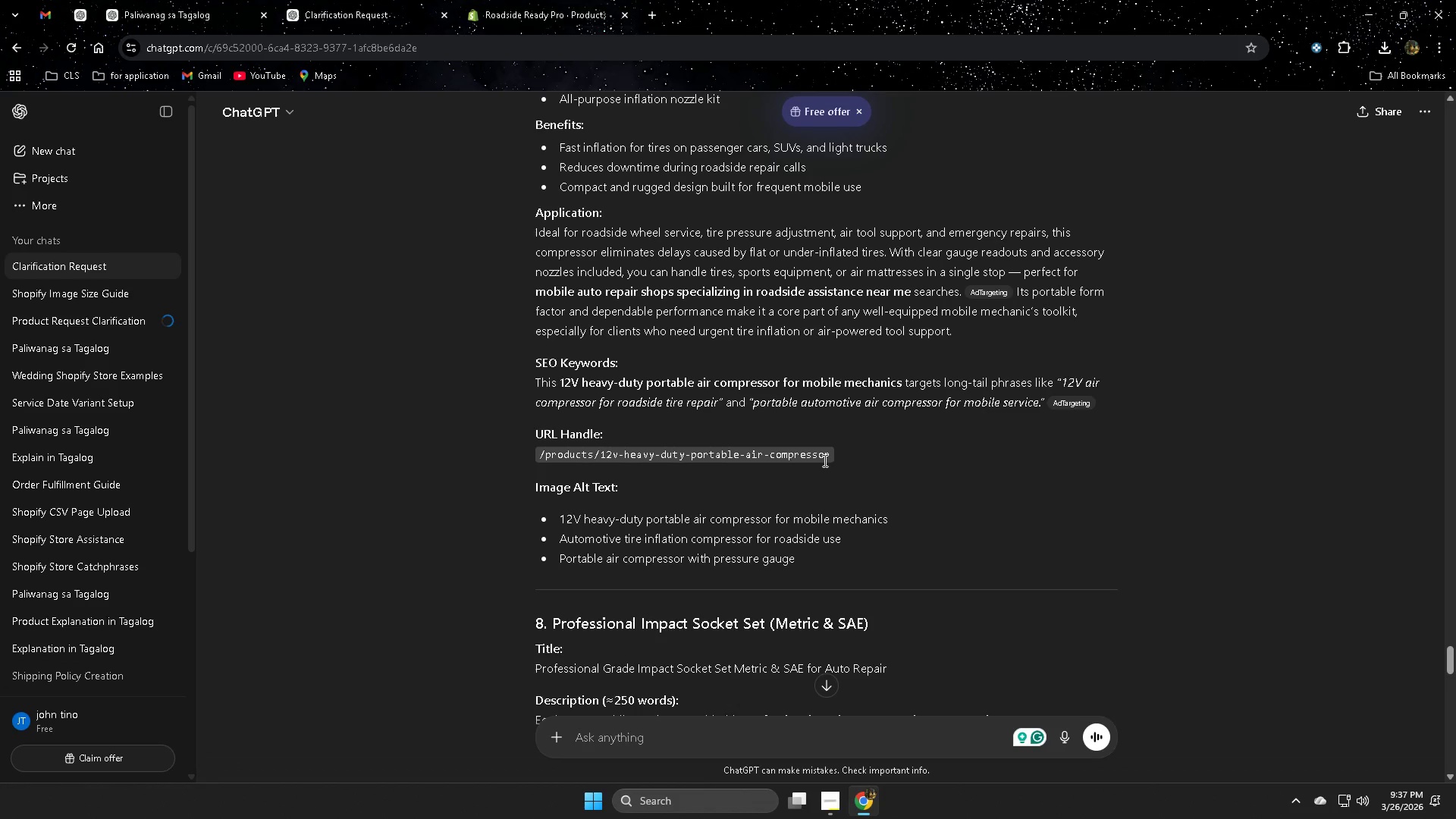 
left_click_drag(start_coordinate=[824, 460], to_coordinate=[602, 450])
 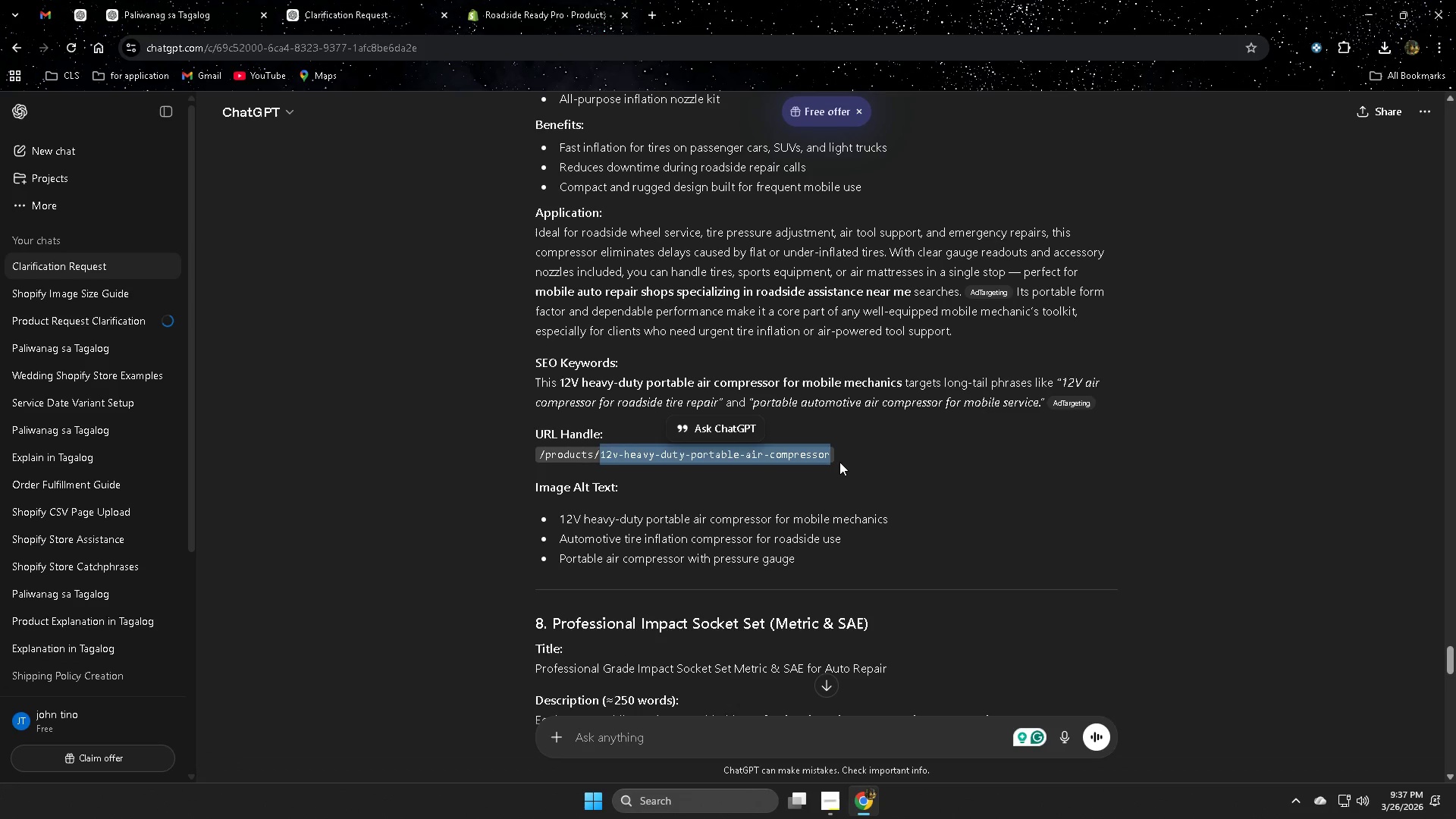 
key(Control+C)
 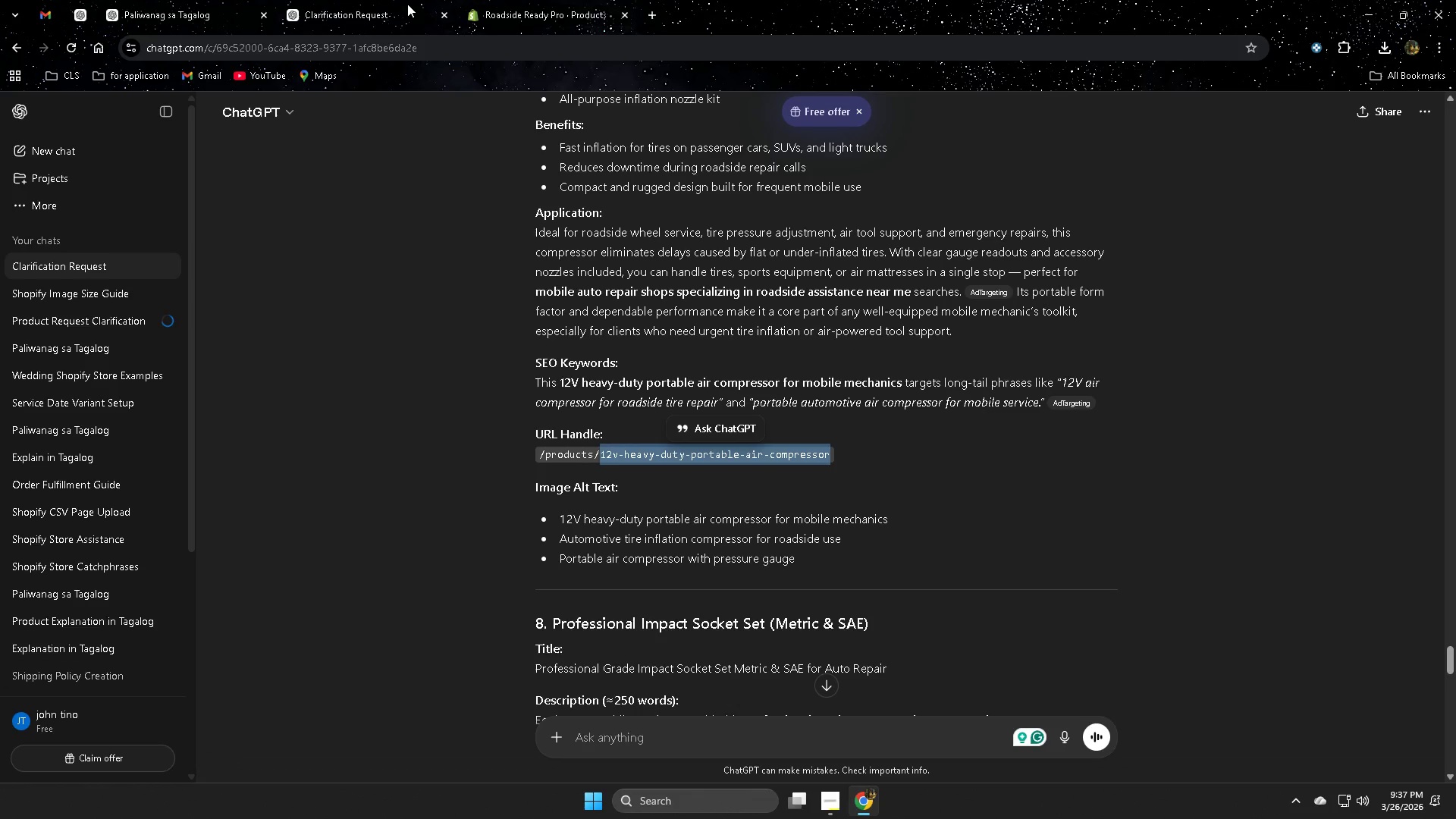 
left_click([546, 0])
 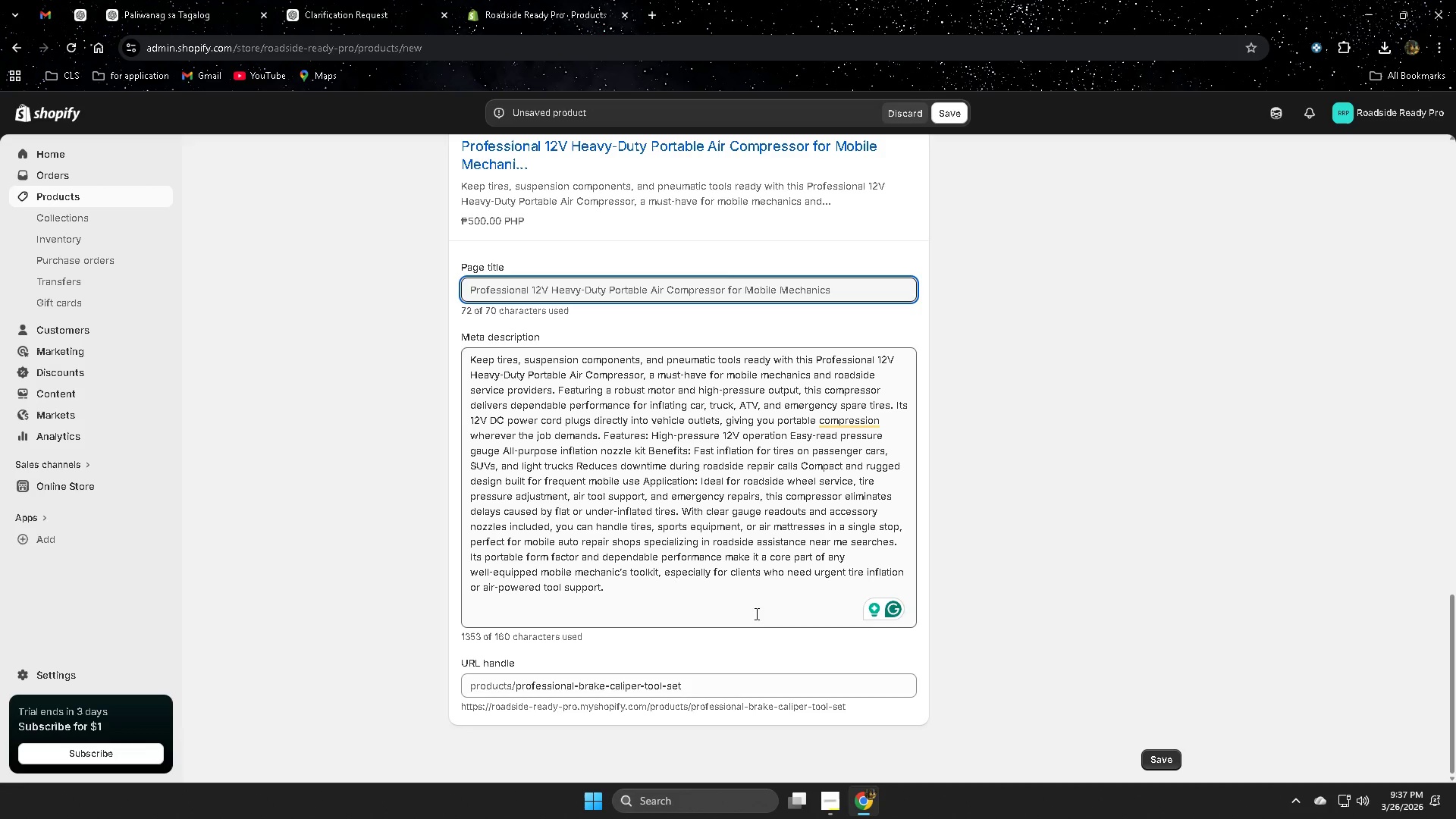 
scroll: coordinate [737, 667], scroll_direction: down, amount: 1.0
 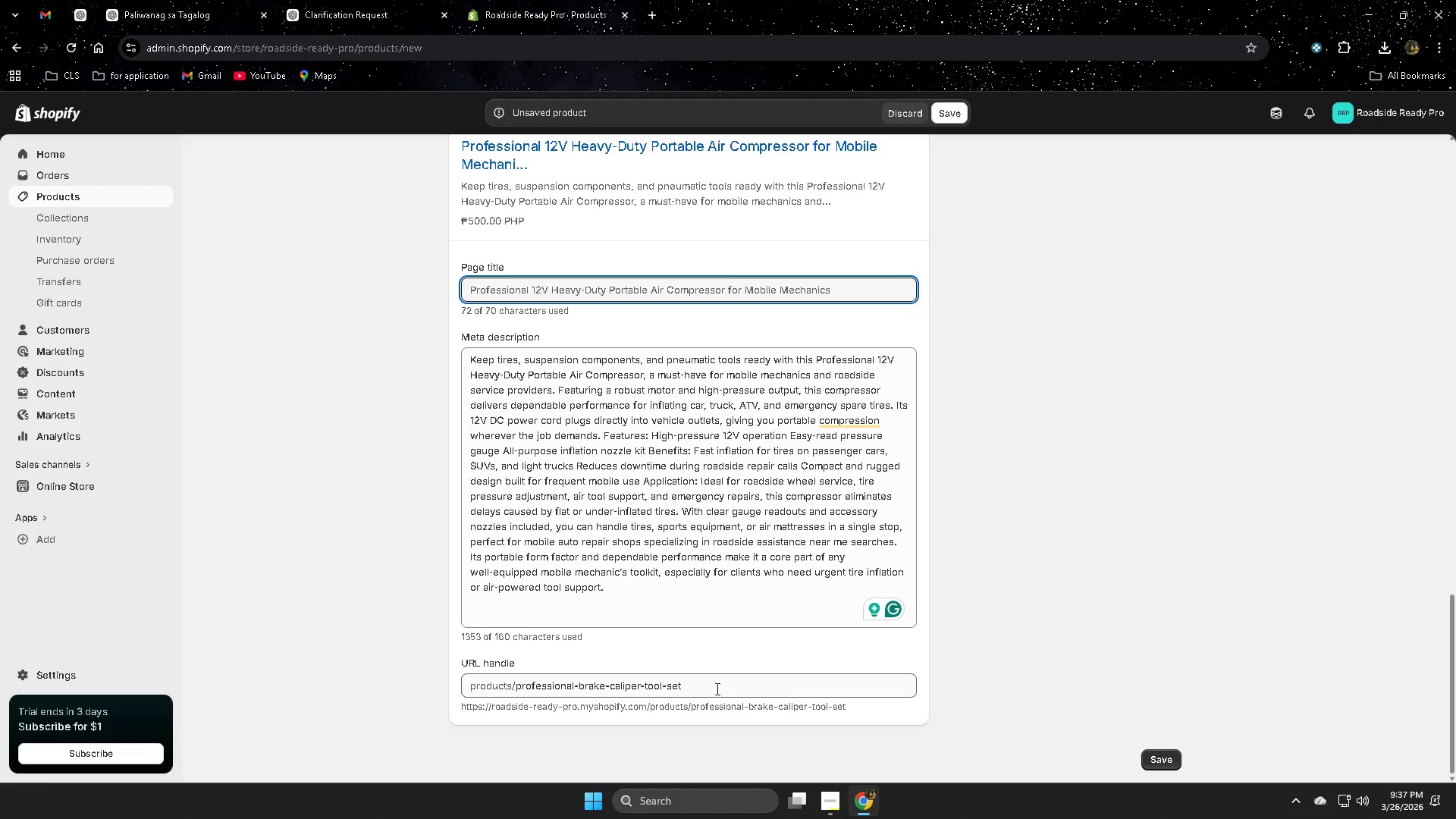 
double_click([716, 689])
 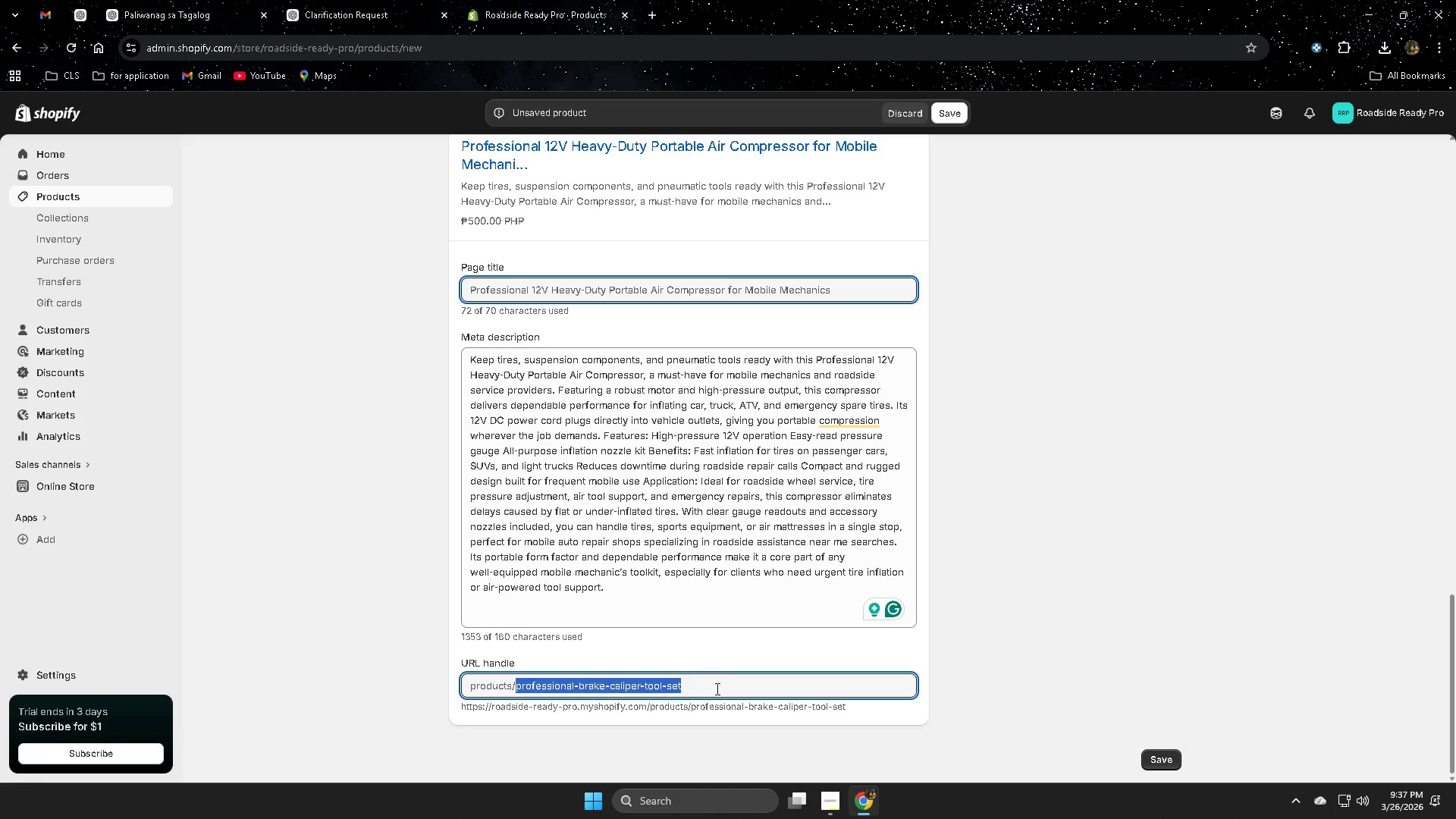 
triple_click([716, 689])
 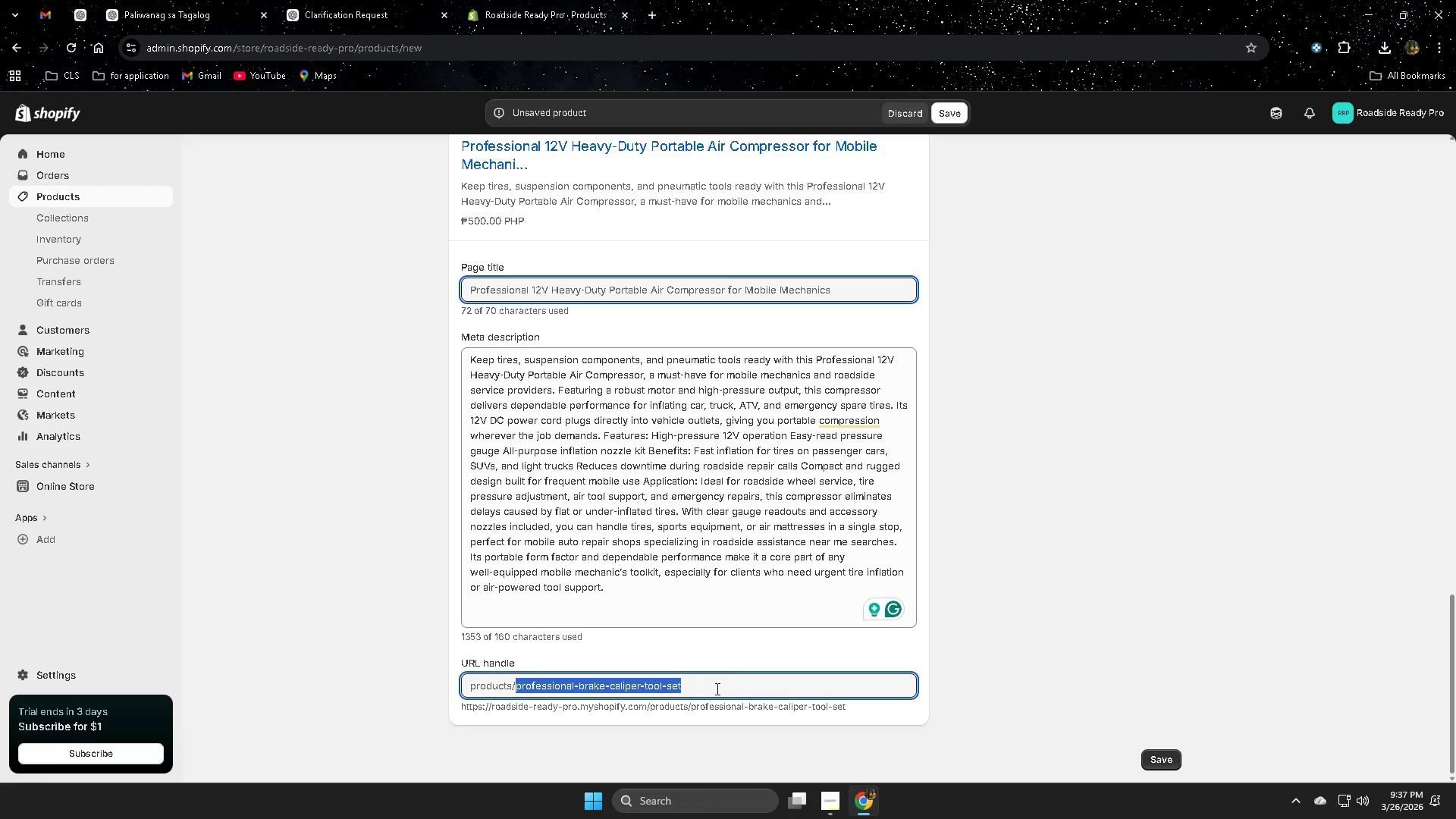 
key(Control+V)
 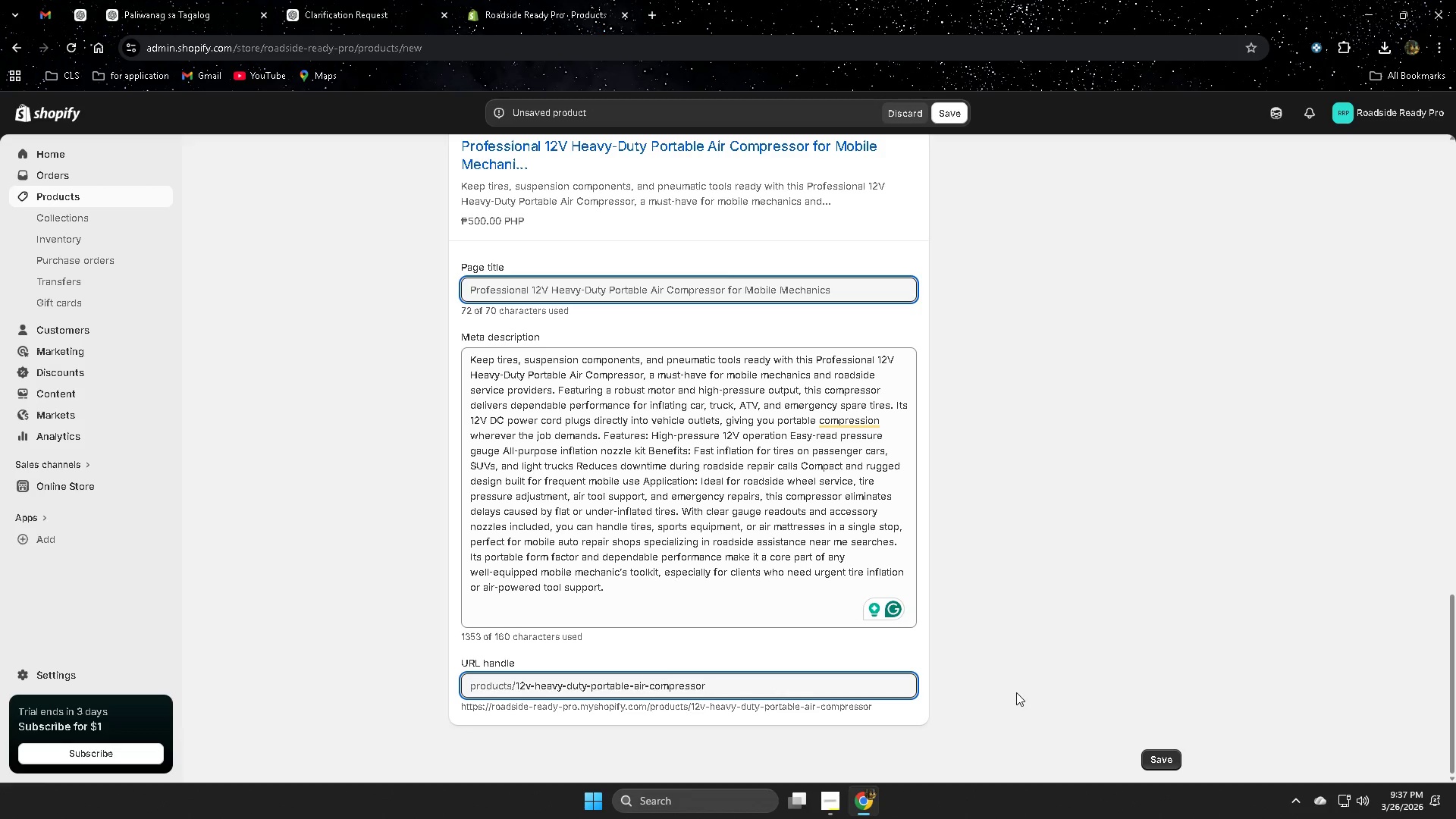 
left_click([1016, 692])
 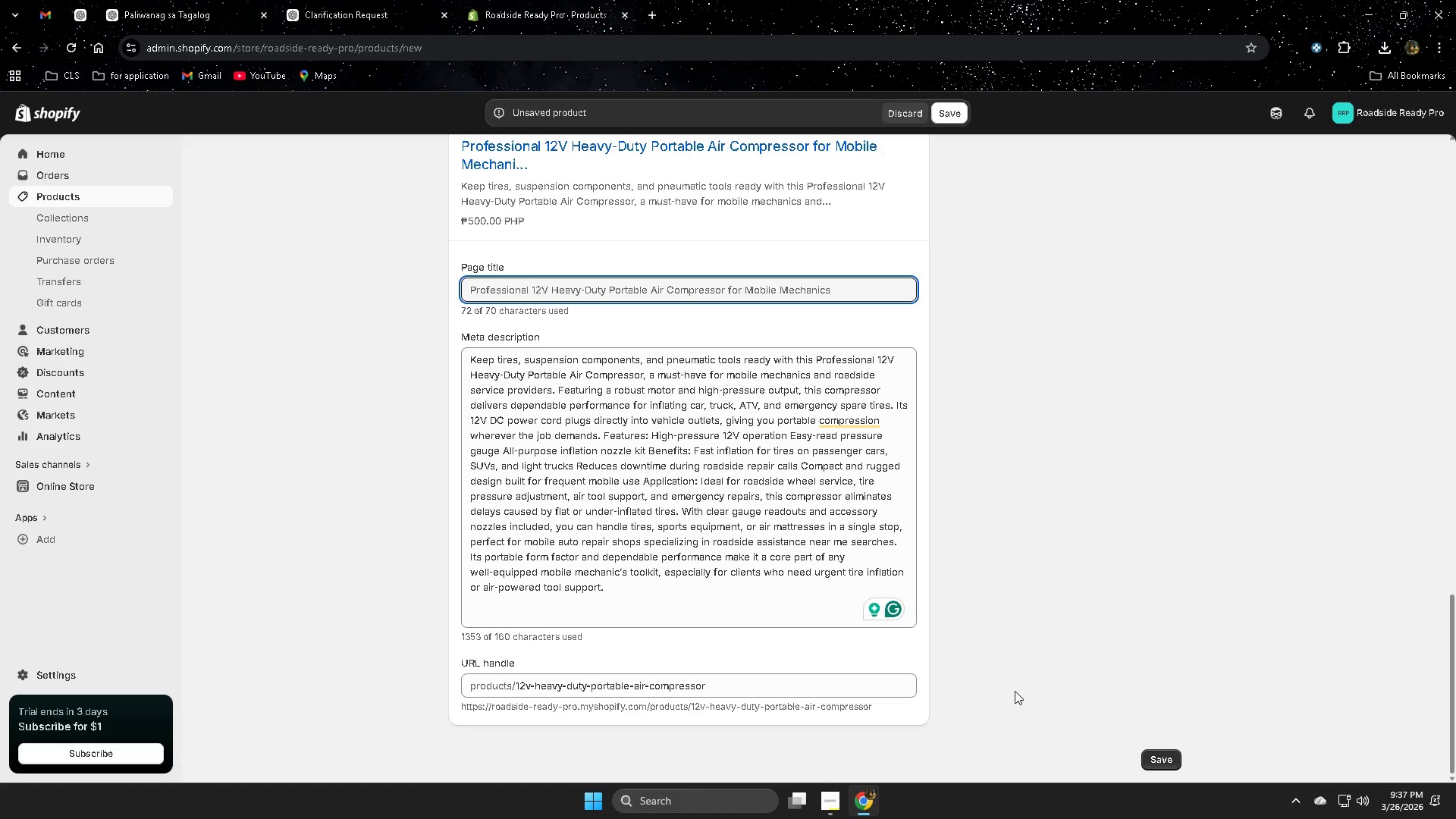 
scroll: coordinate [1015, 691], scroll_direction: down, amount: 1.0
 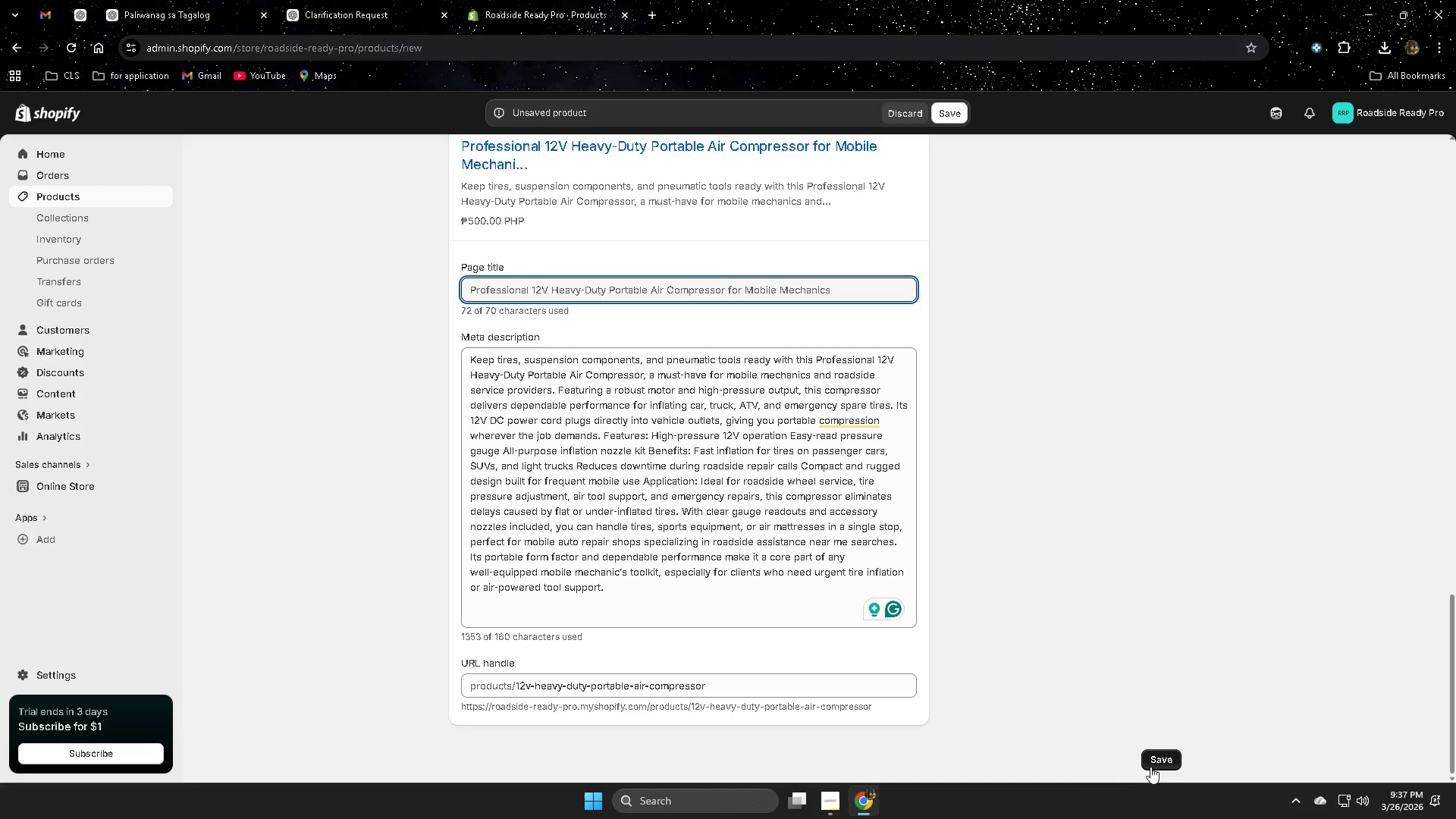 
left_click([1155, 764])
 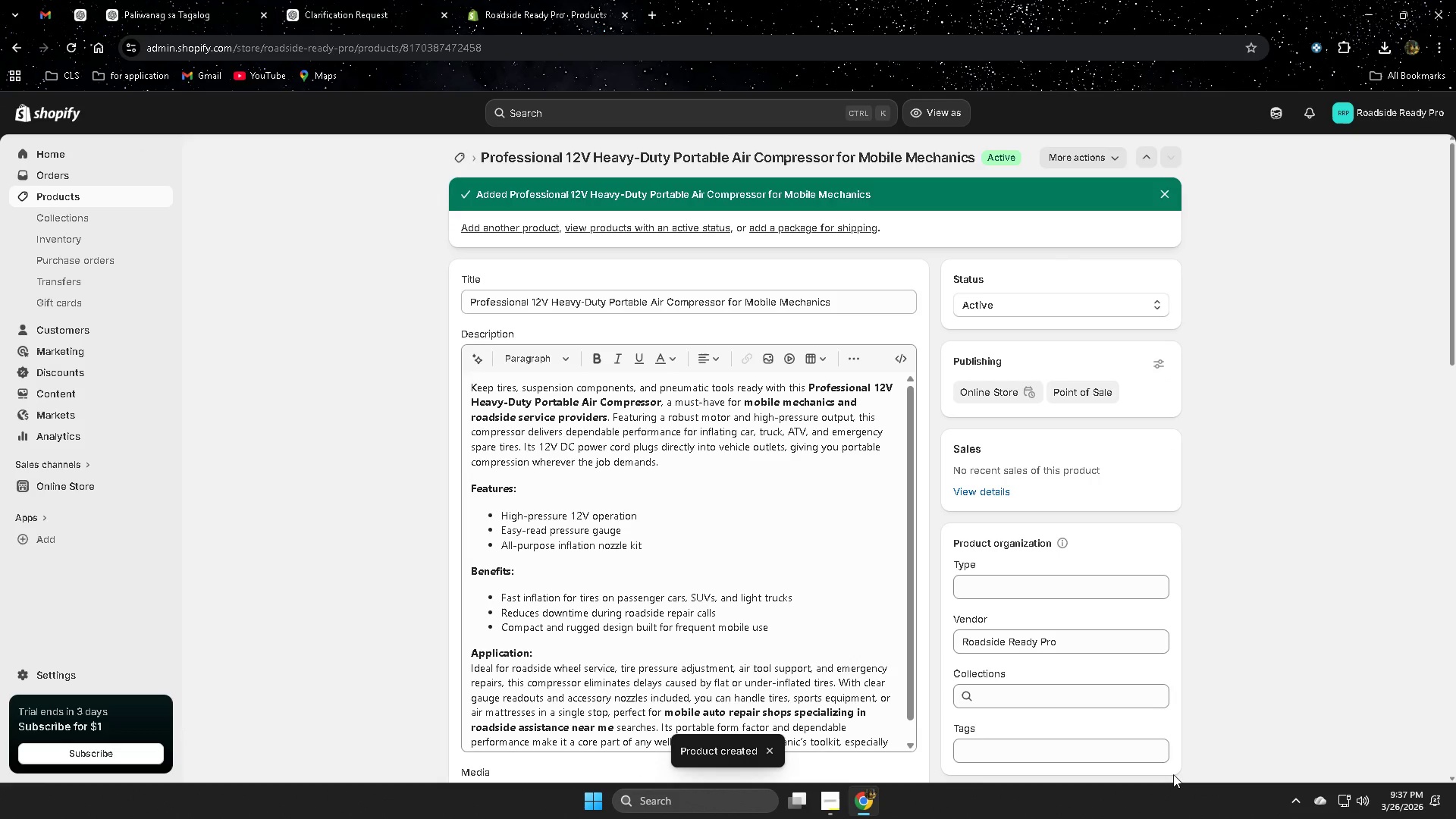 
wait(10.48)
 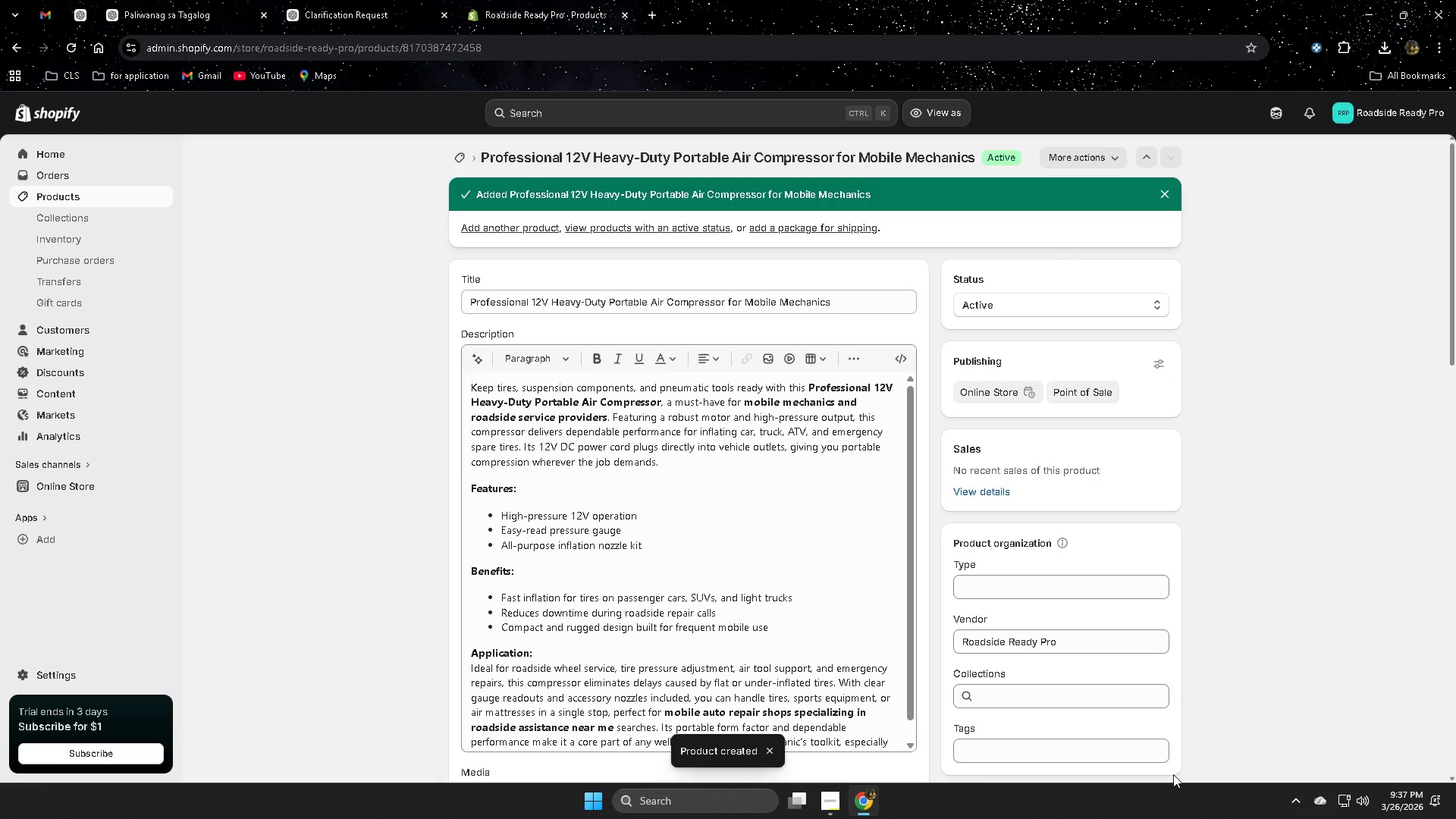 
left_click([833, 802])